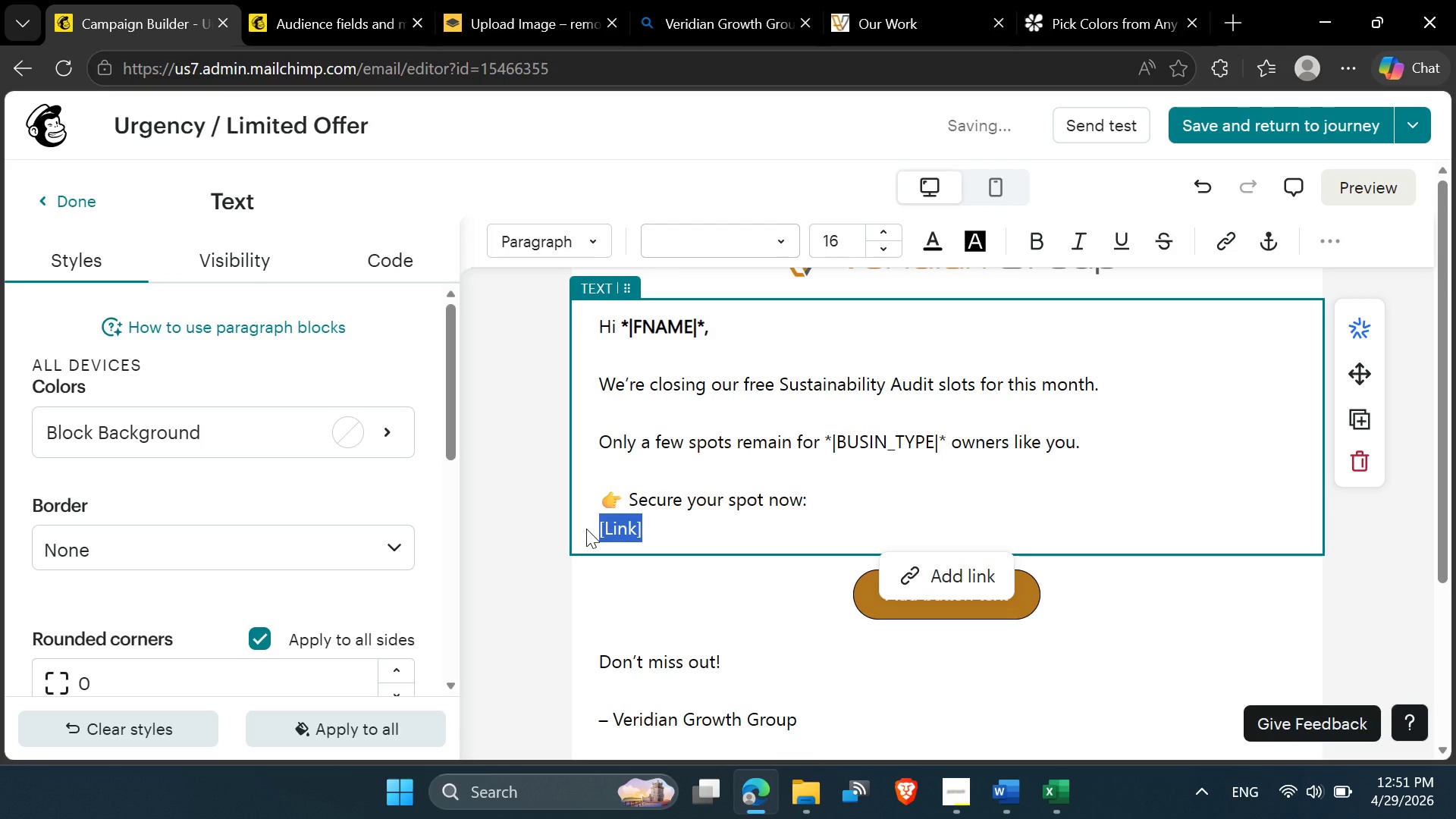 
key(Delete)
 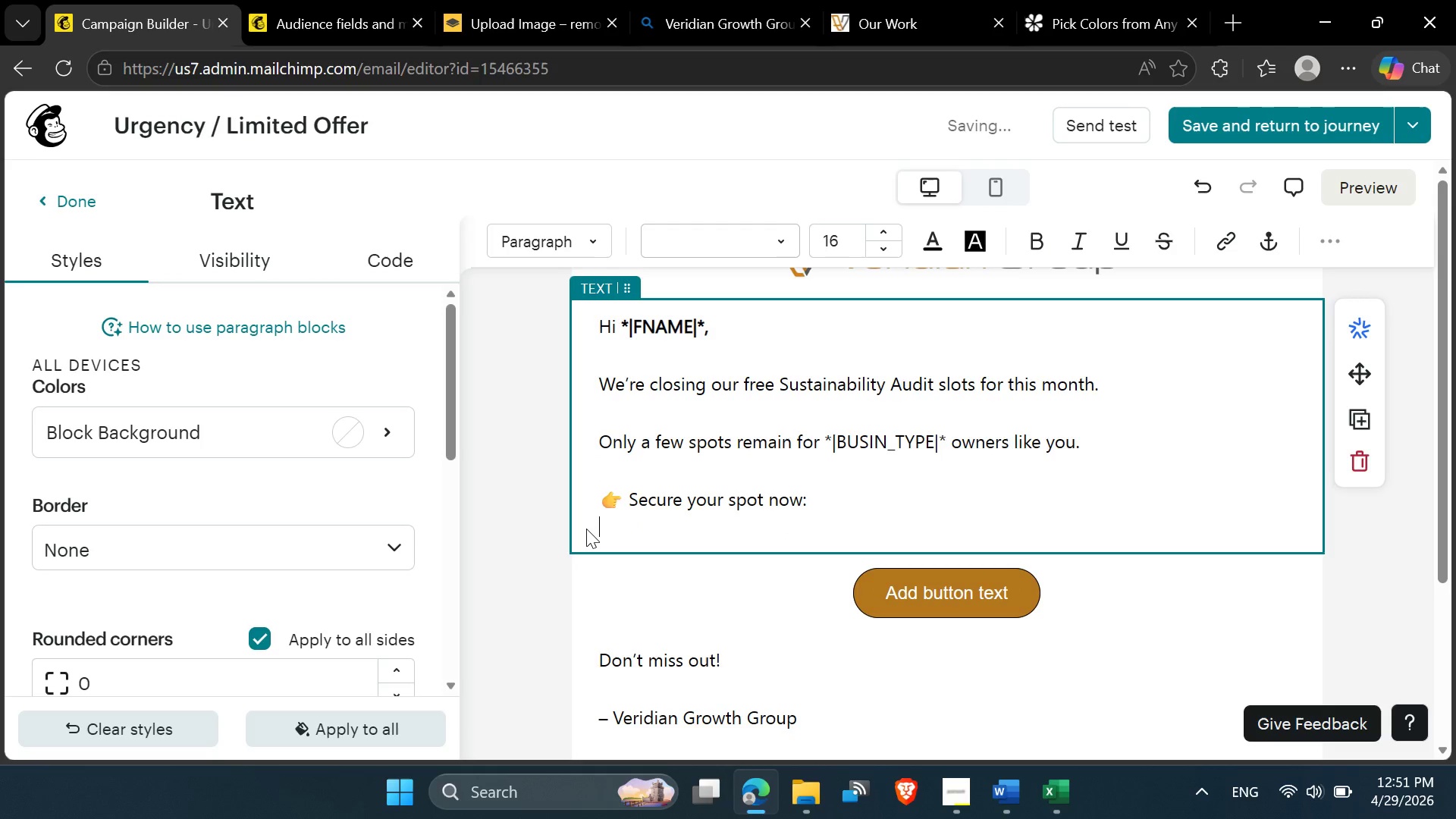 
key(Delete)
 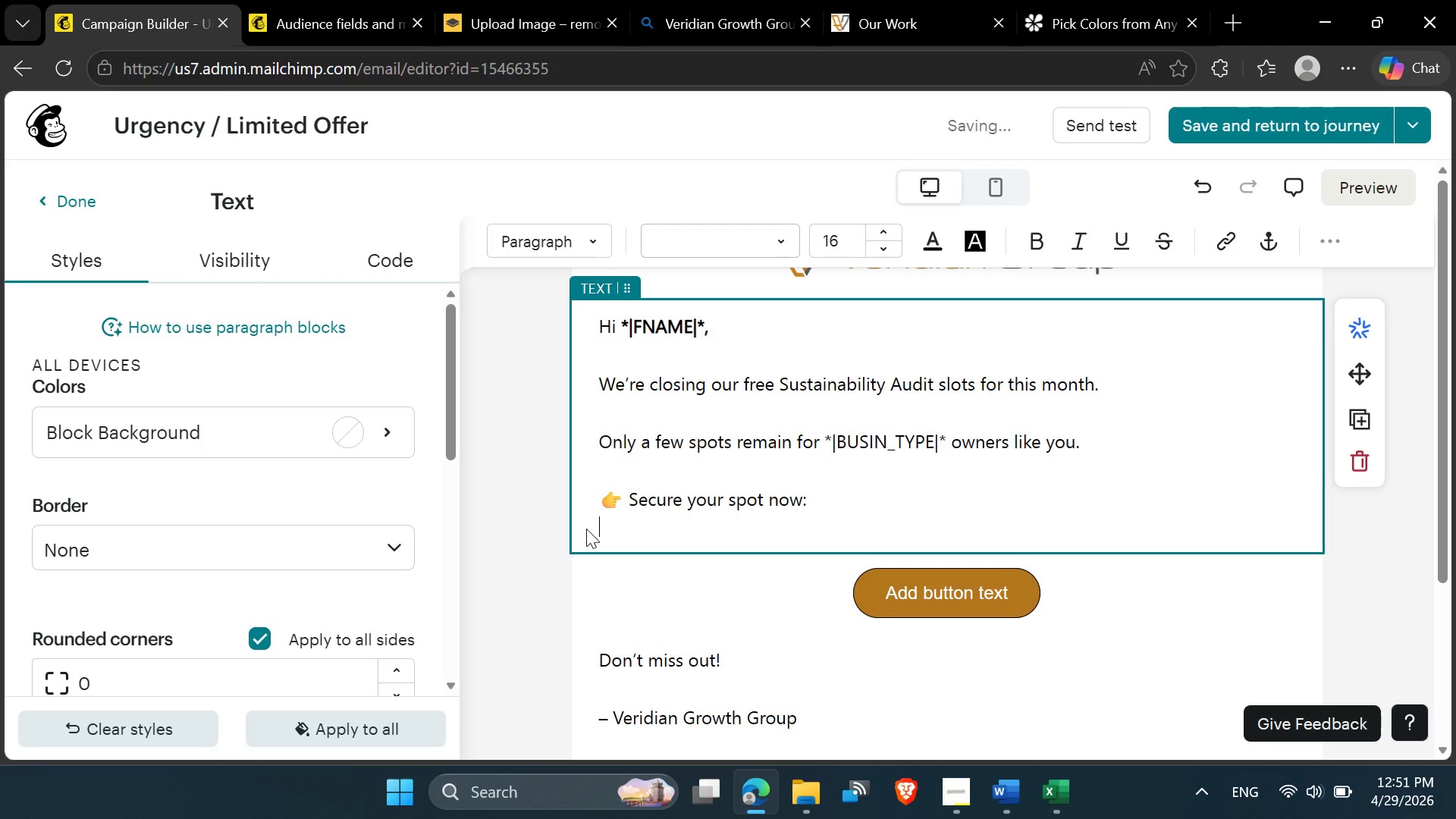 
key(Delete)
 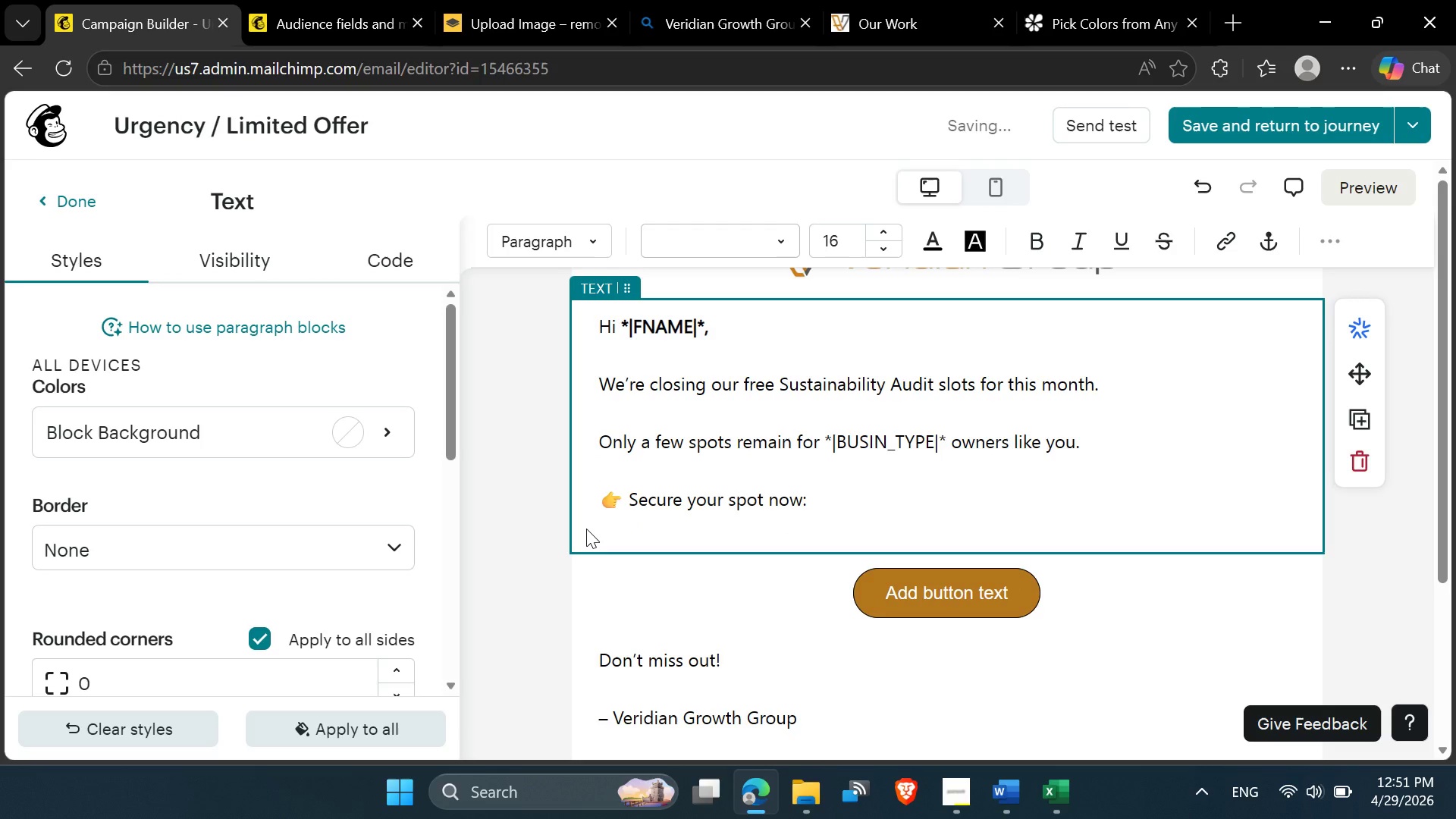 
key(Backspace)
 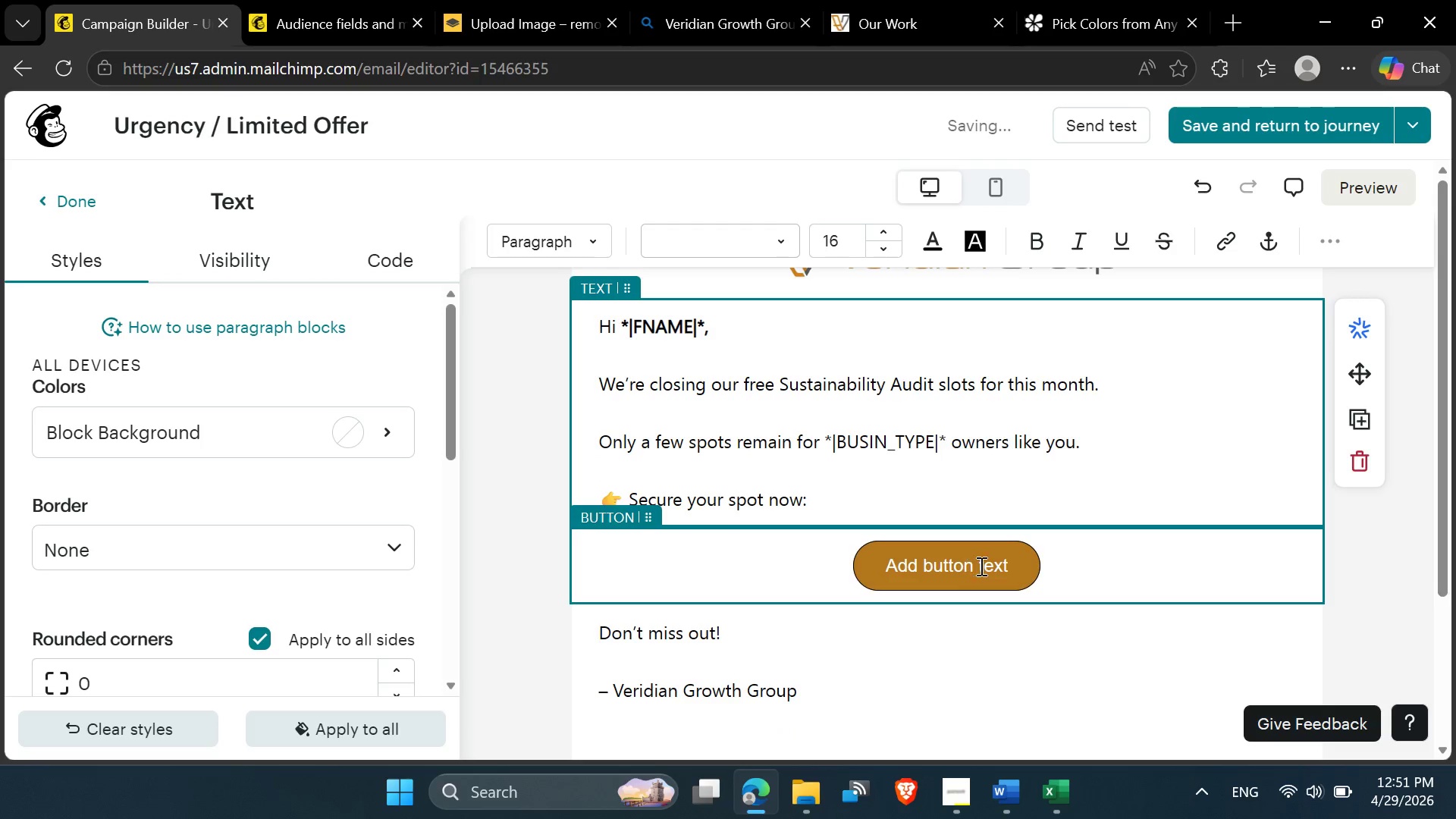 
left_click_drag(start_coordinate=[1009, 562], to_coordinate=[922, 562])
 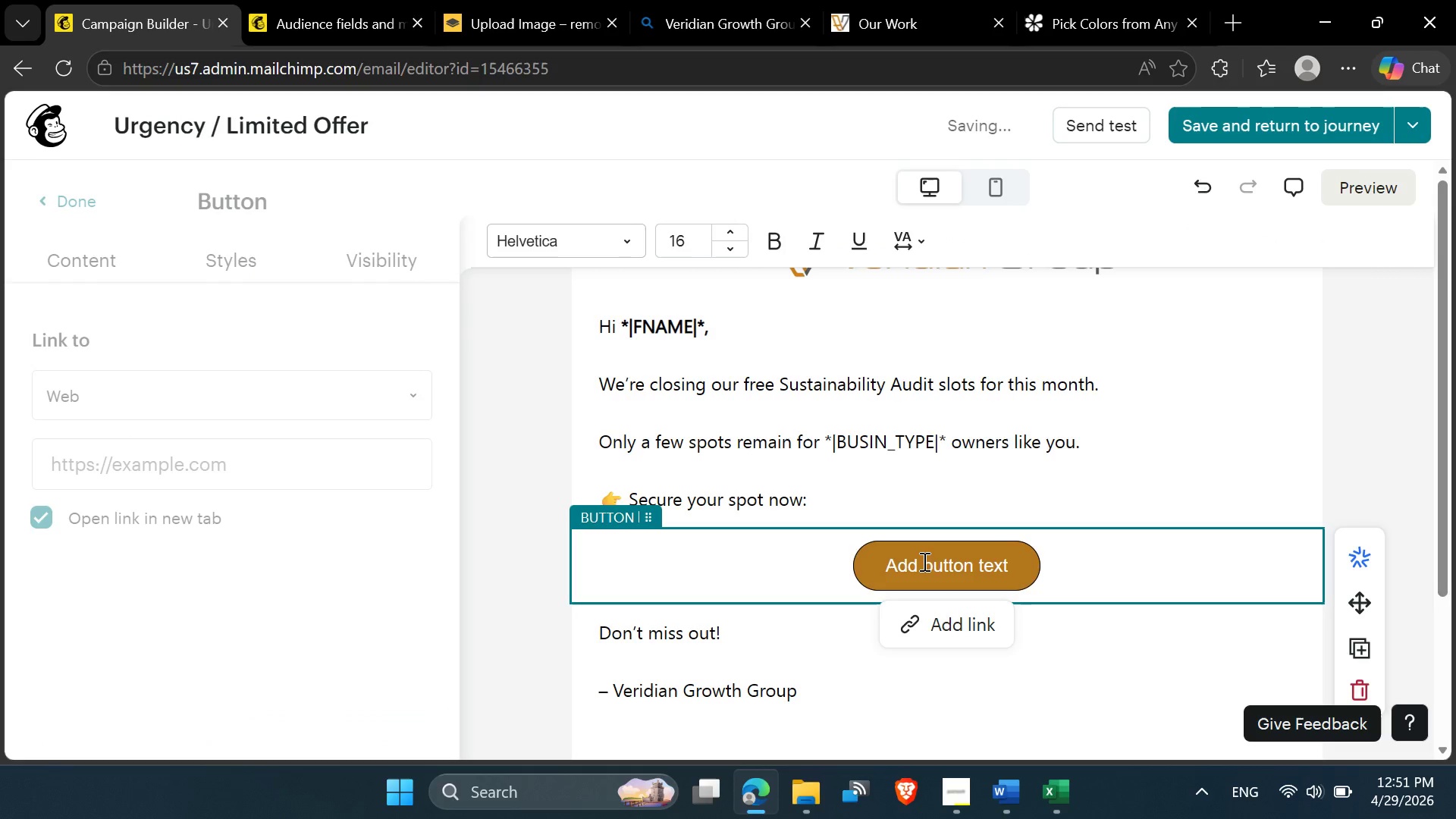 
double_click([923, 561])
 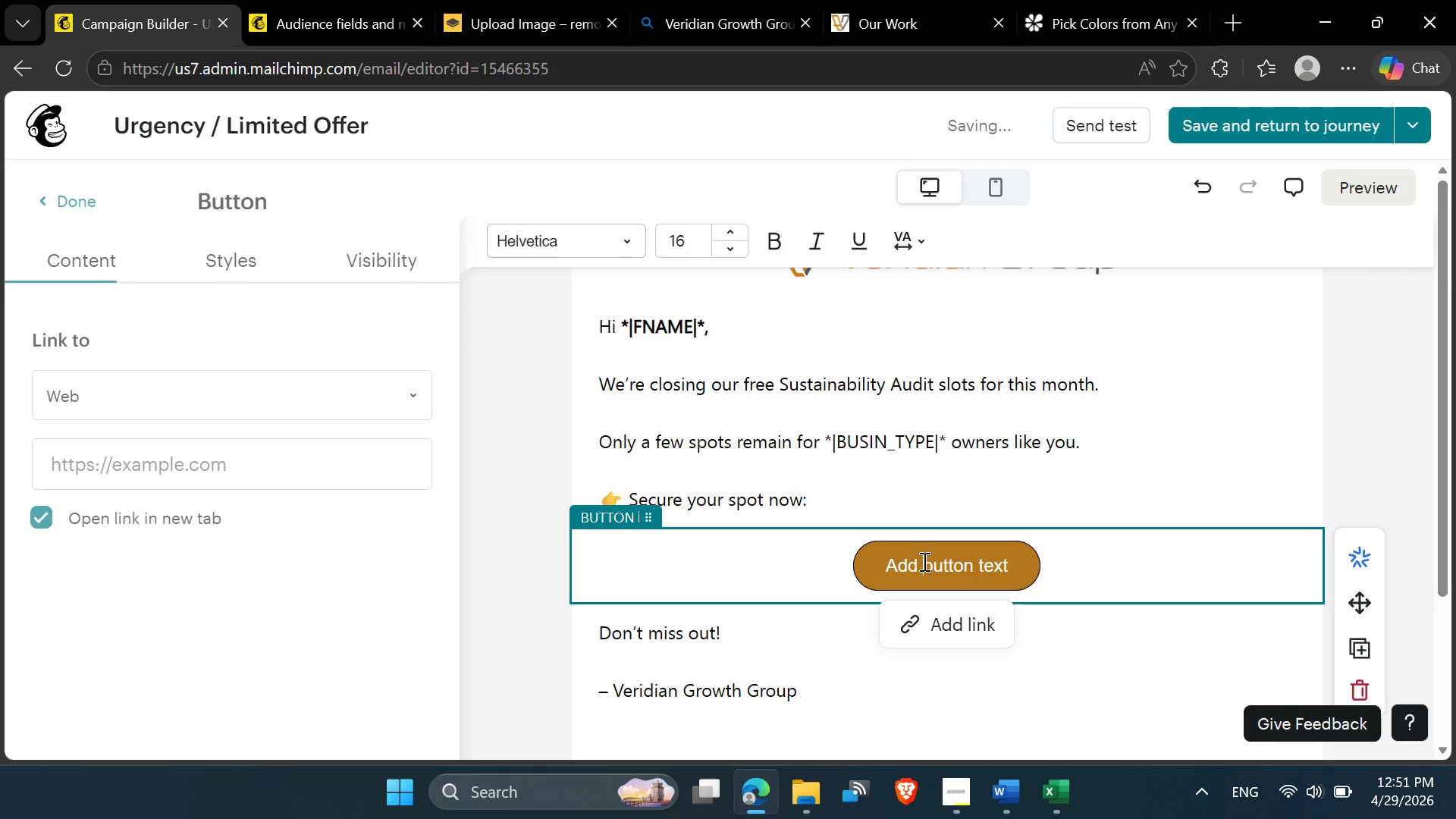 
triple_click([923, 561])
 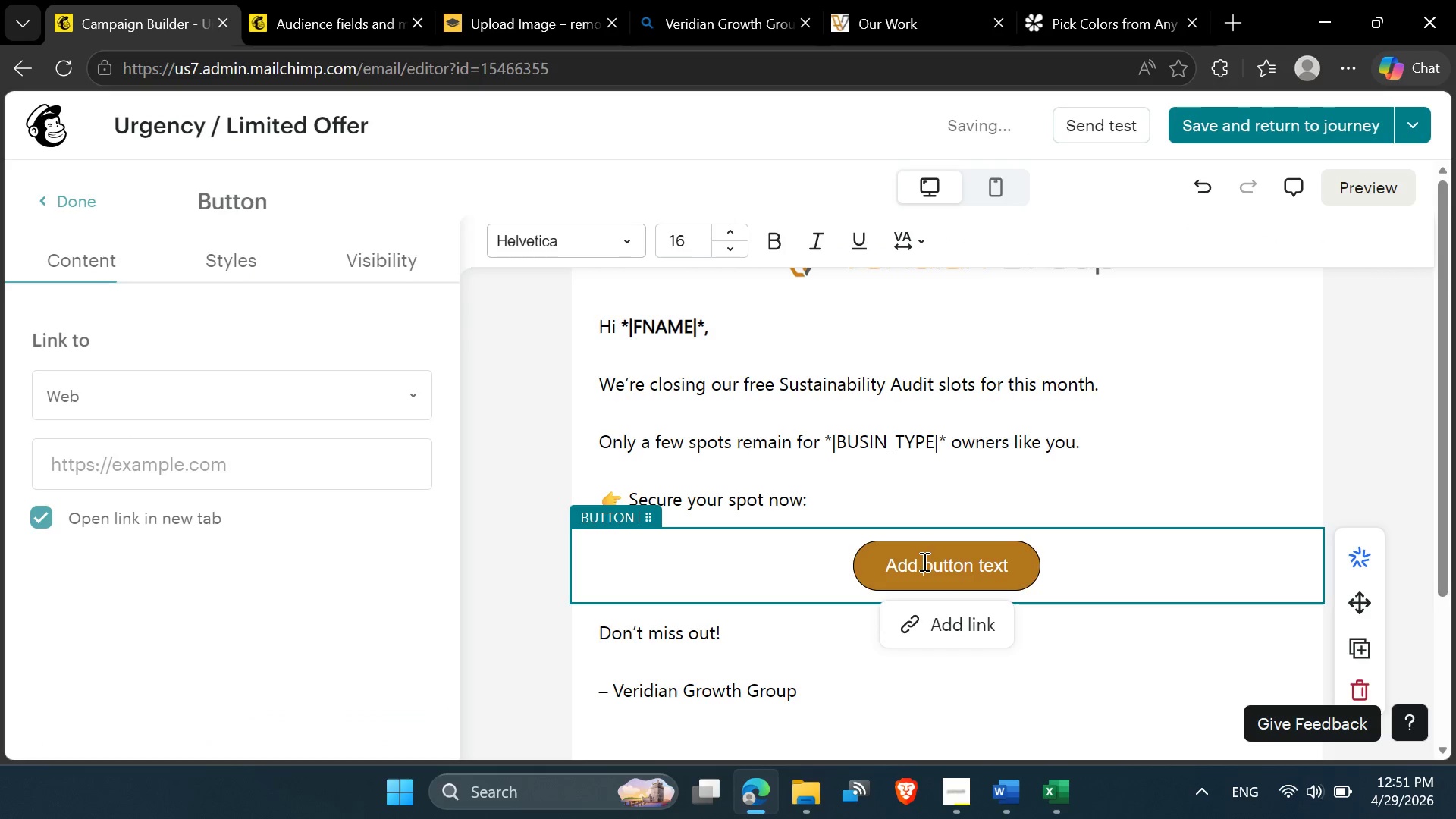 
triple_click([923, 561])
 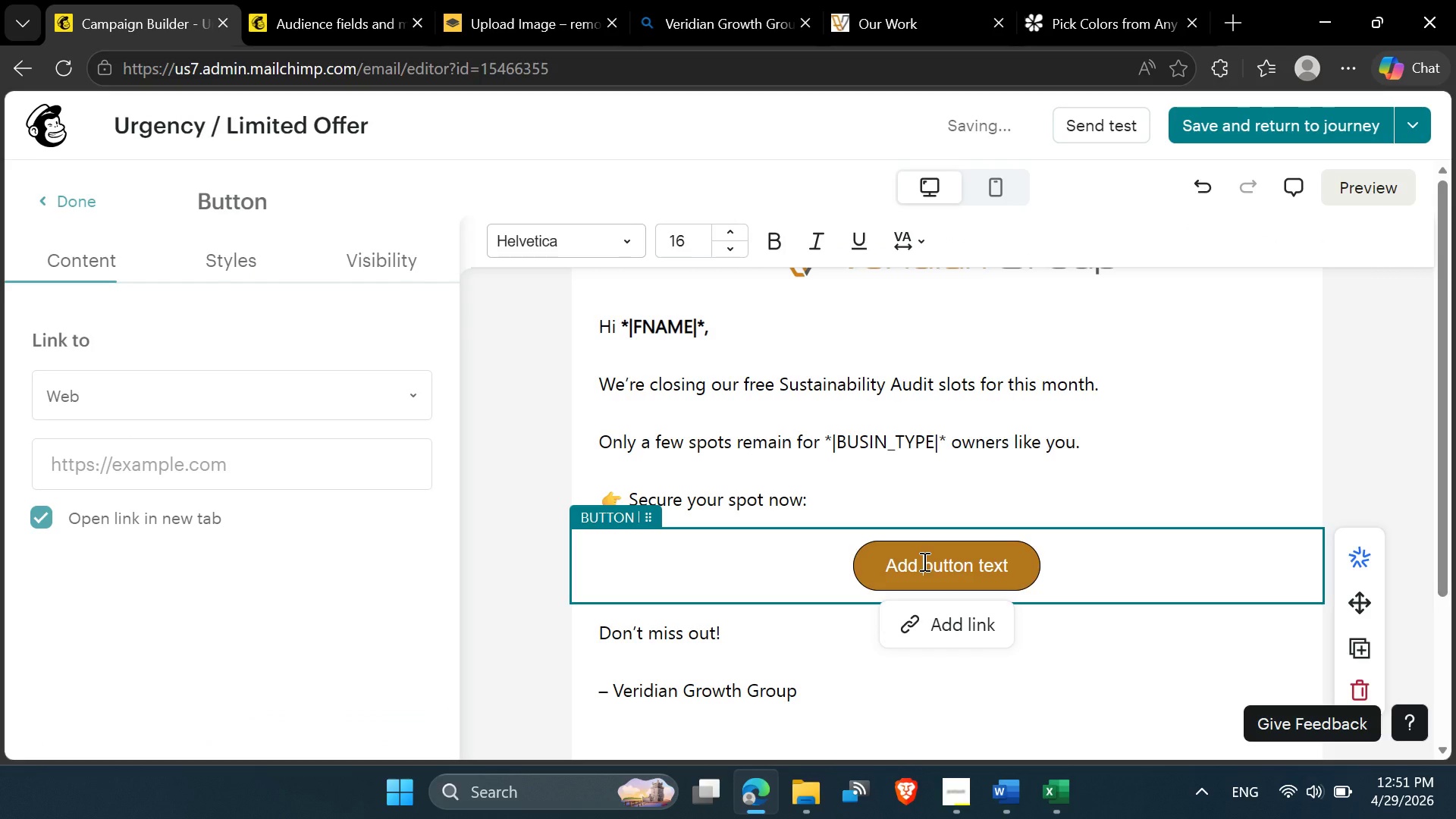 
triple_click([923, 561])
 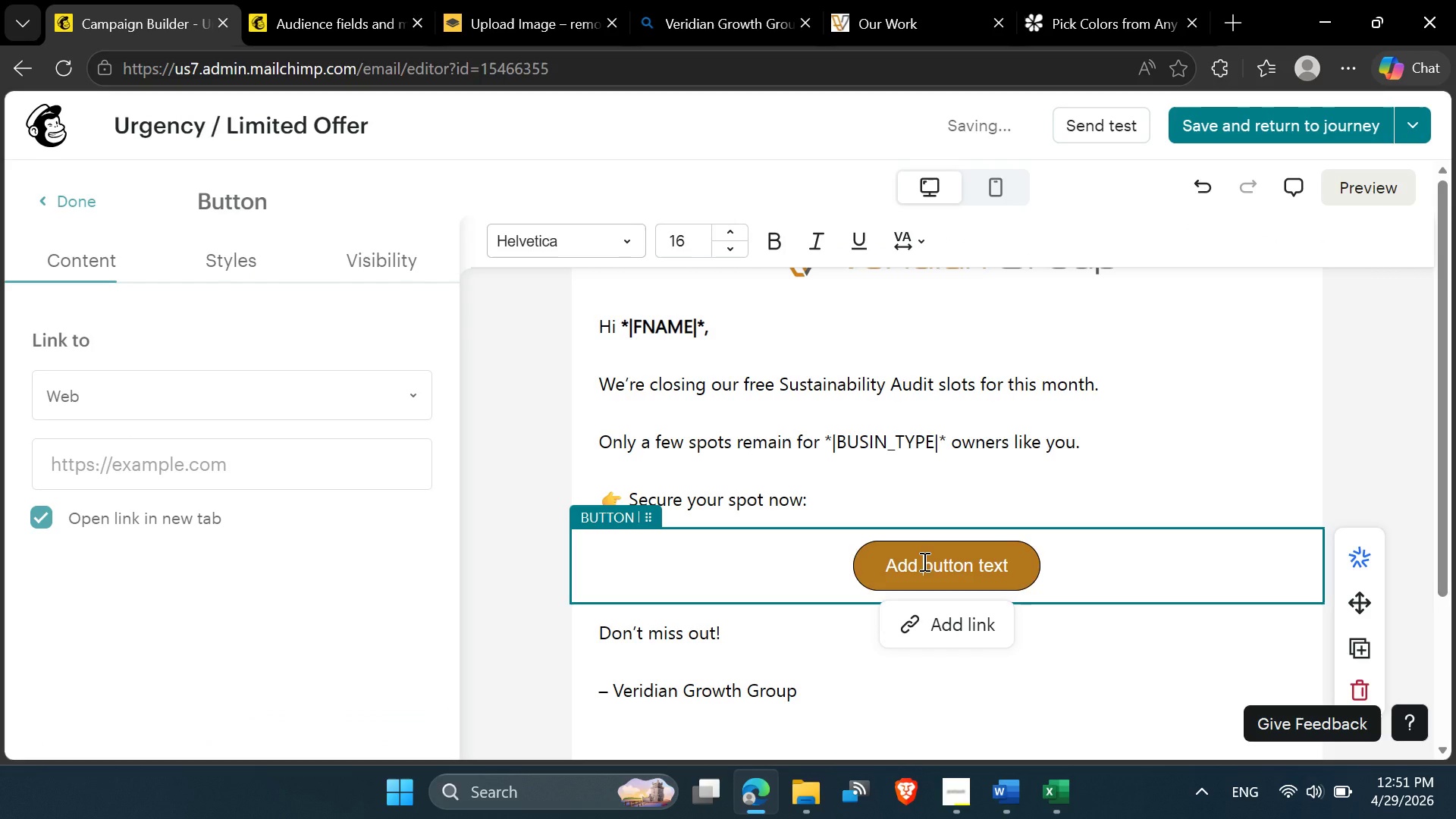 
triple_click([923, 561])
 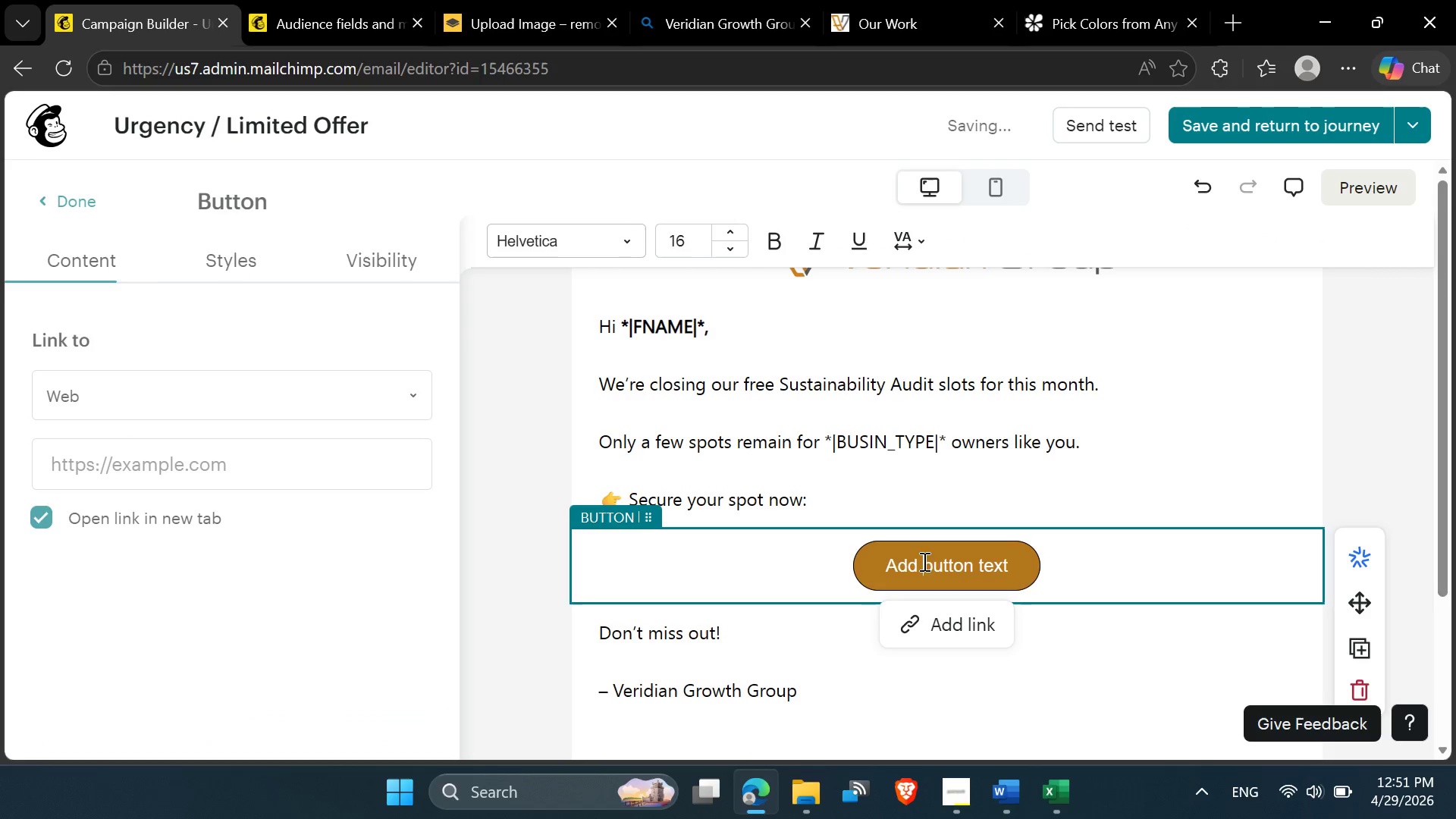 
triple_click([923, 561])
 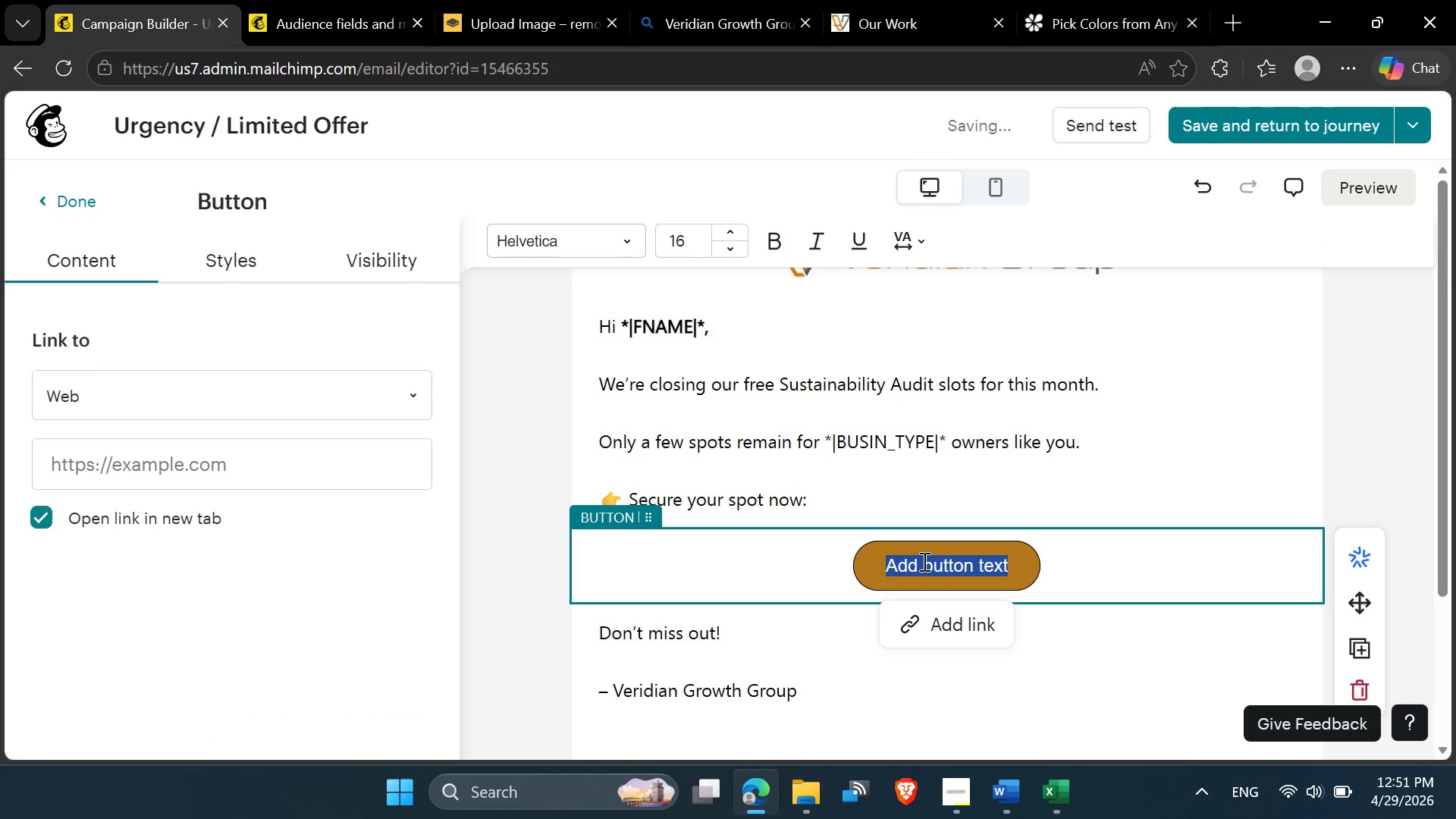 
type(Secure Spot)
 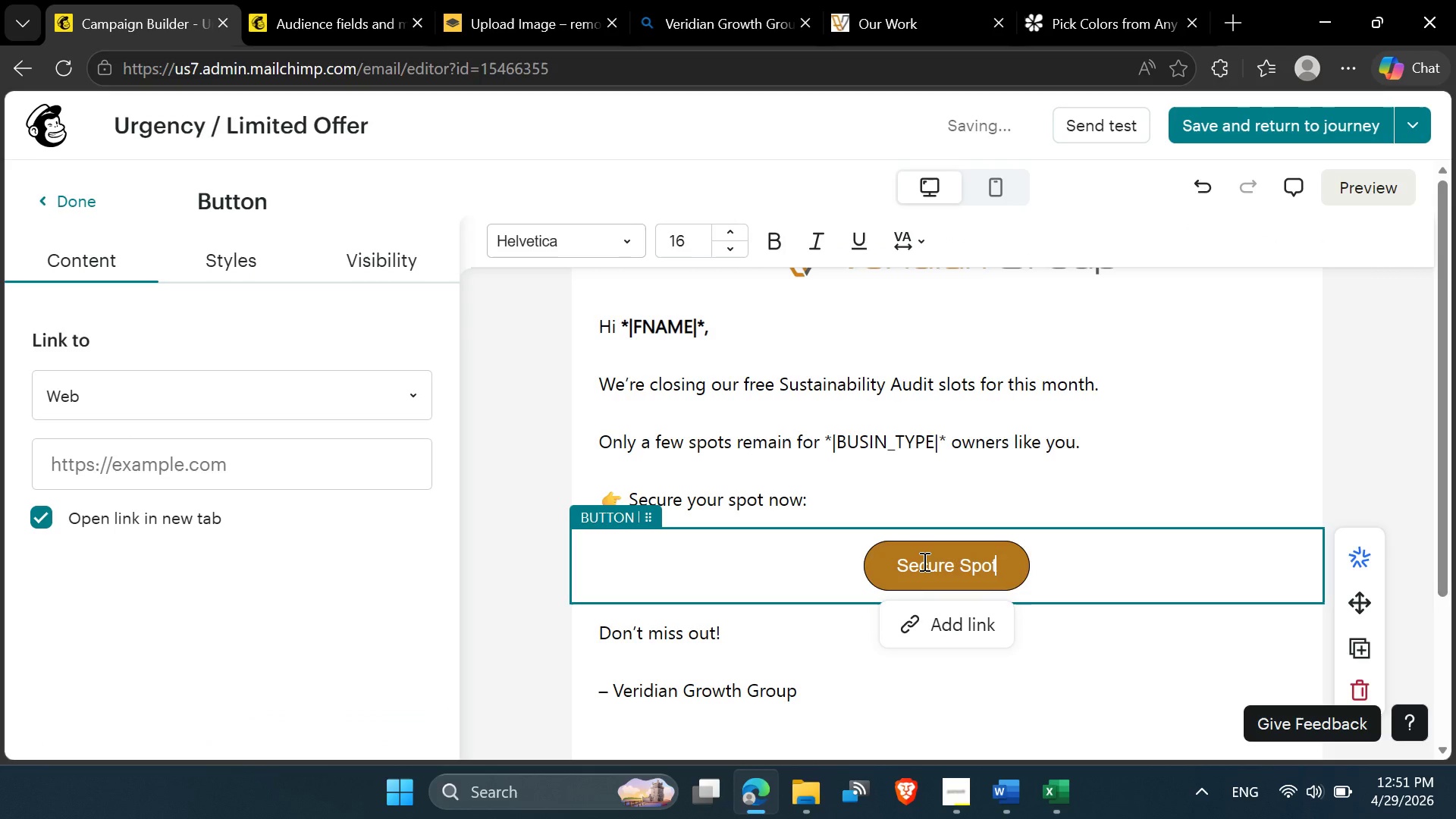 
left_click([909, 534])
 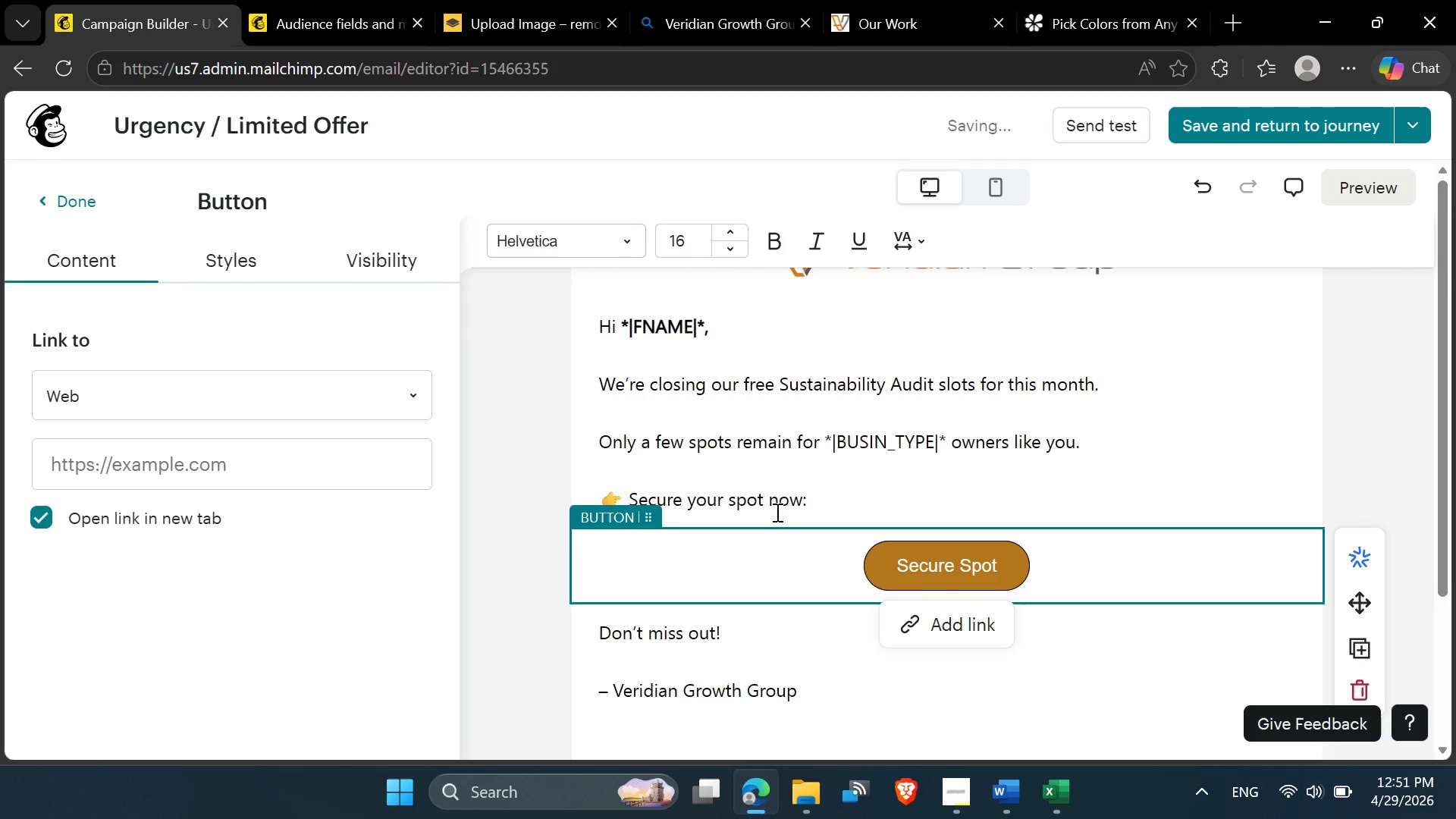 
scroll: coordinate [767, 516], scroll_direction: up, amount: 4.0
 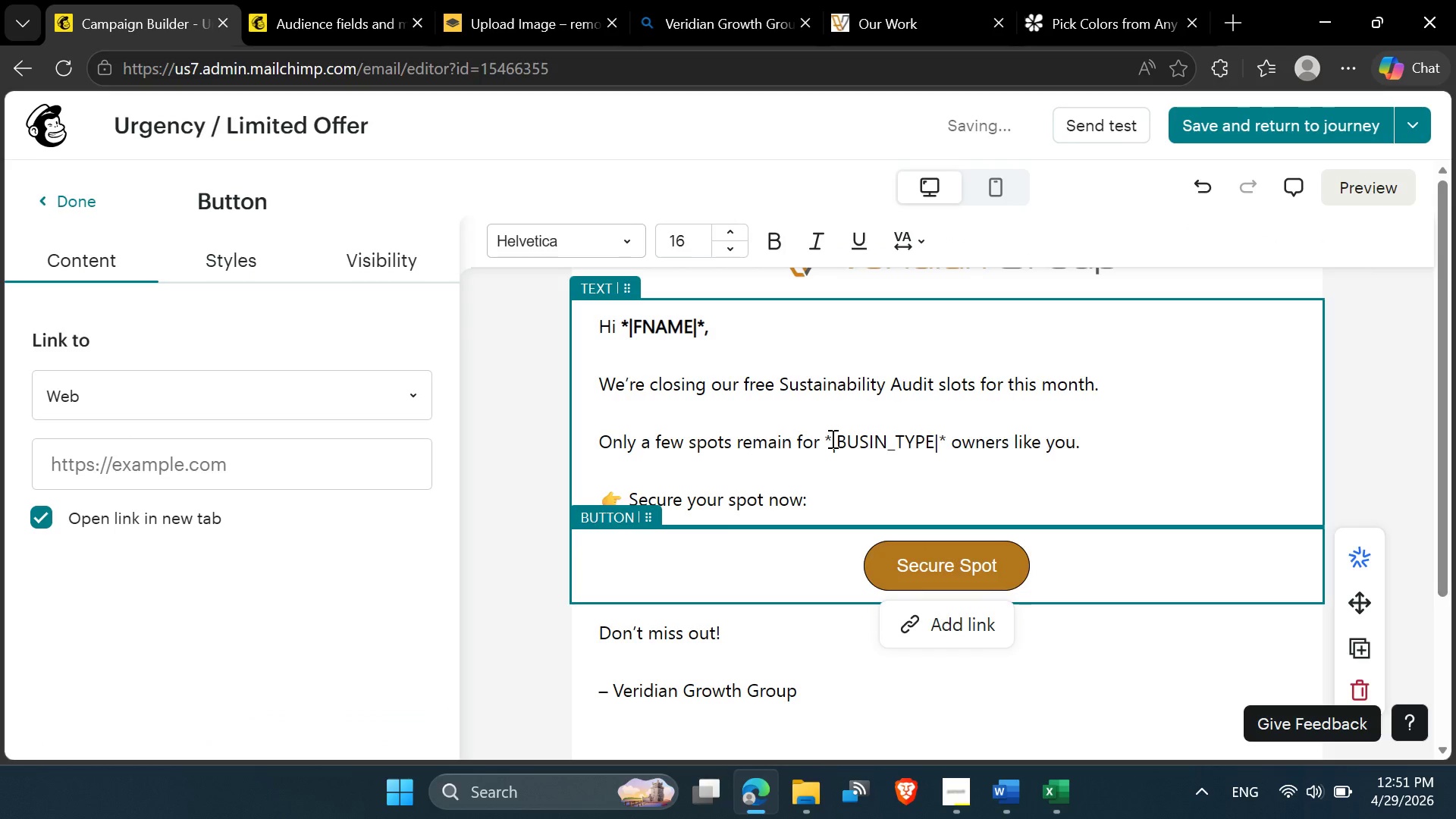 
left_click_drag(start_coordinate=[827, 438], to_coordinate=[944, 434])
 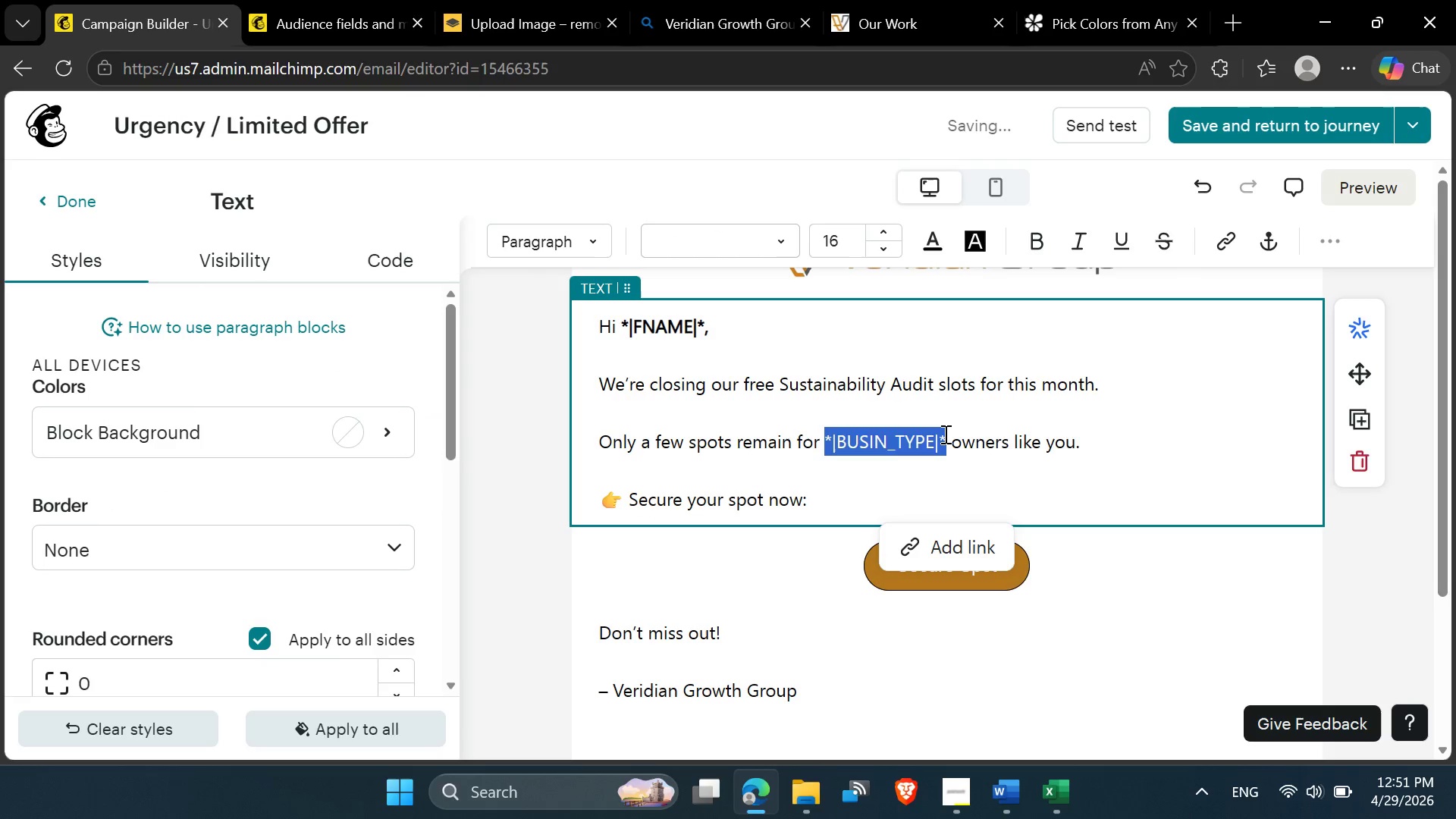 
key(Control+B)
 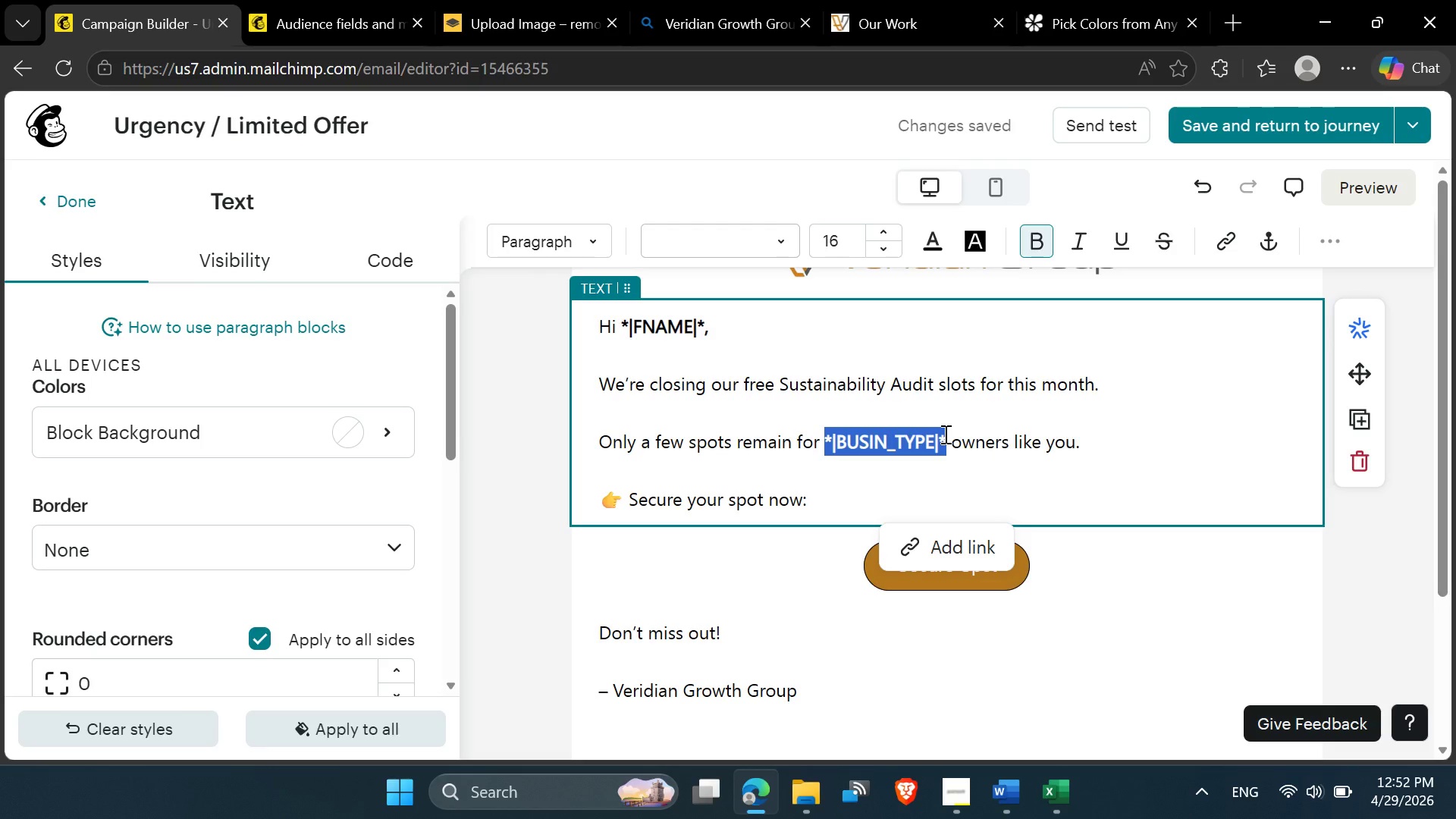 
wait(46.97)
 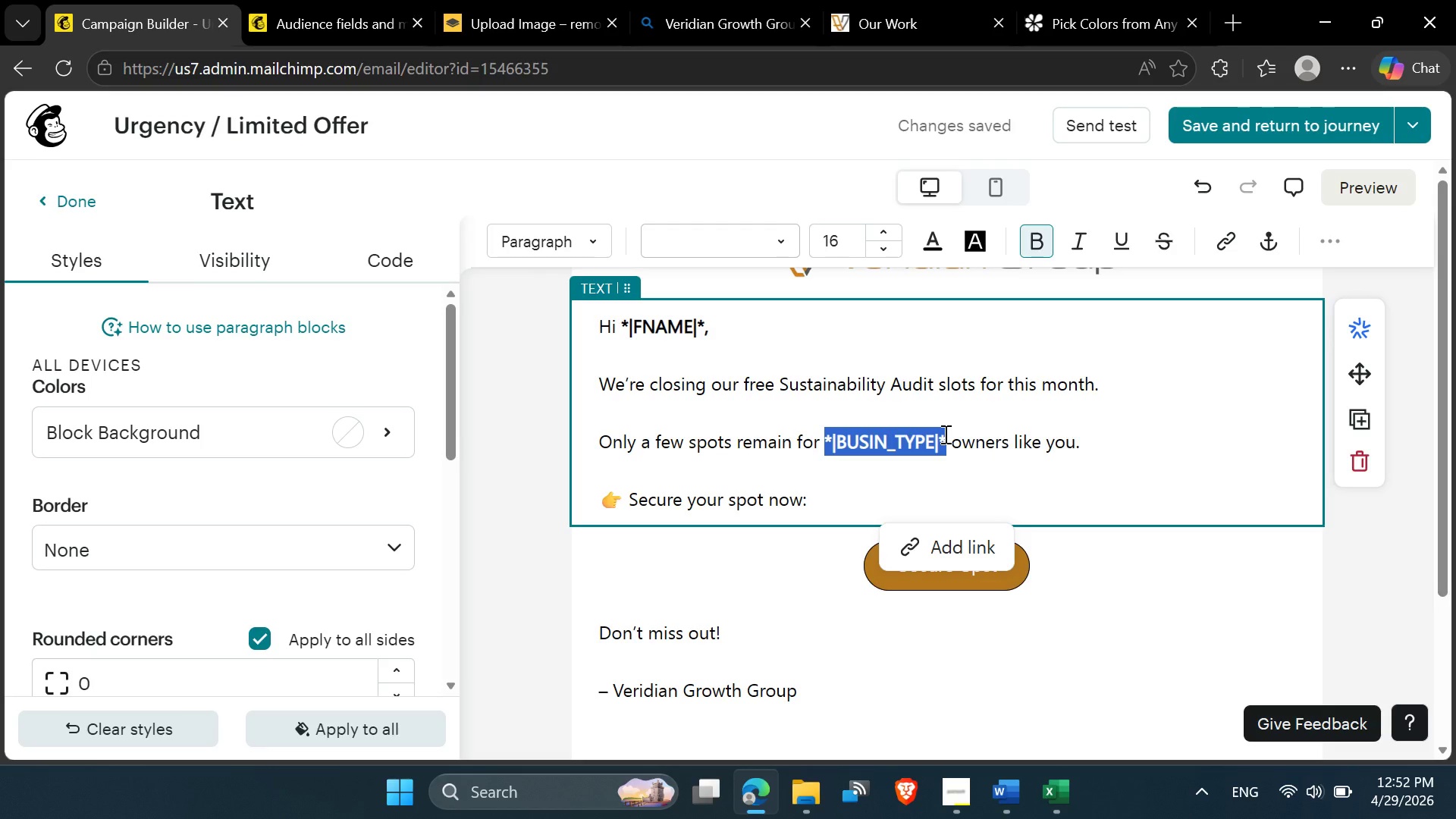 
left_click([837, 435])
 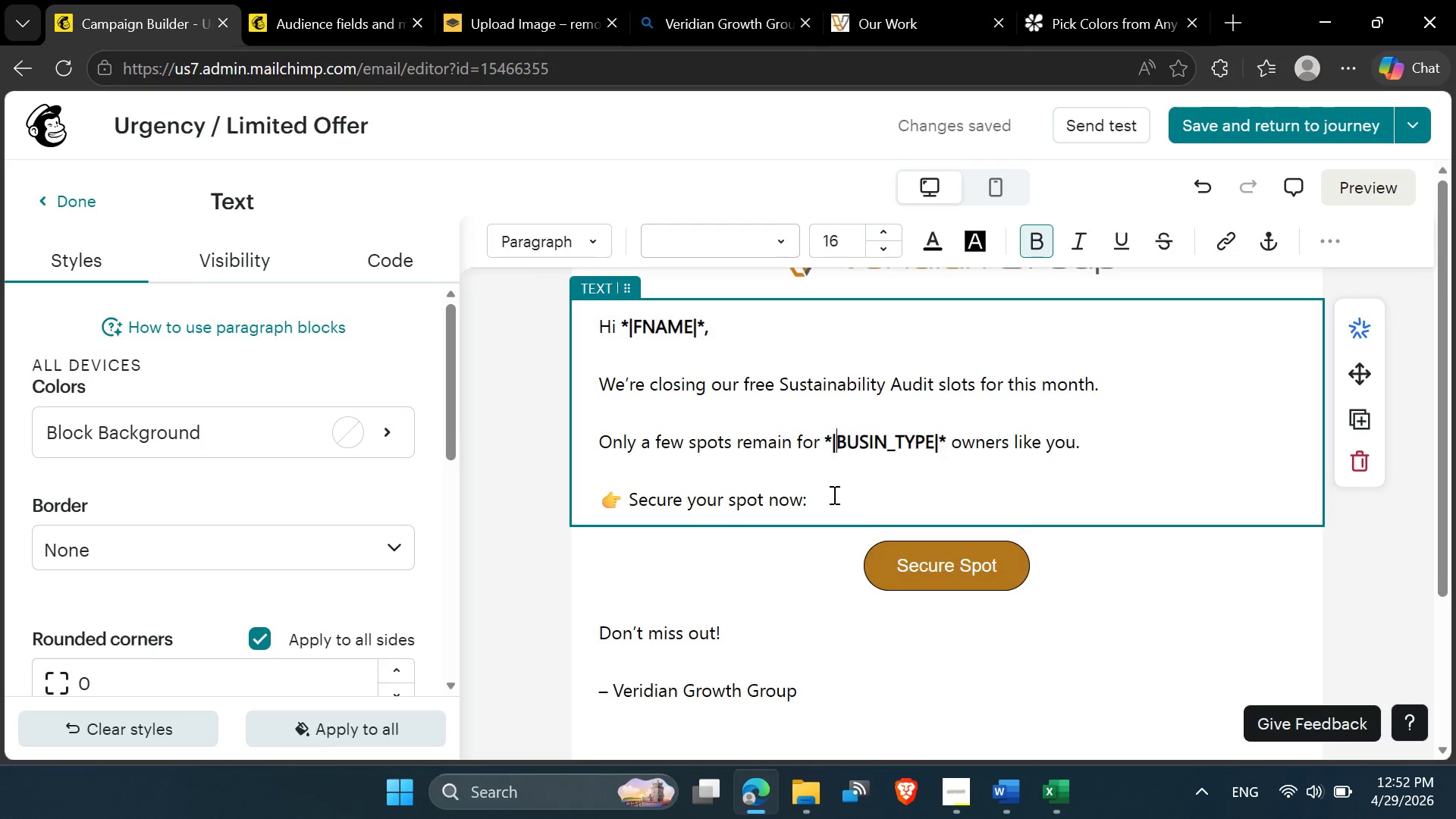 
left_click([834, 493])
 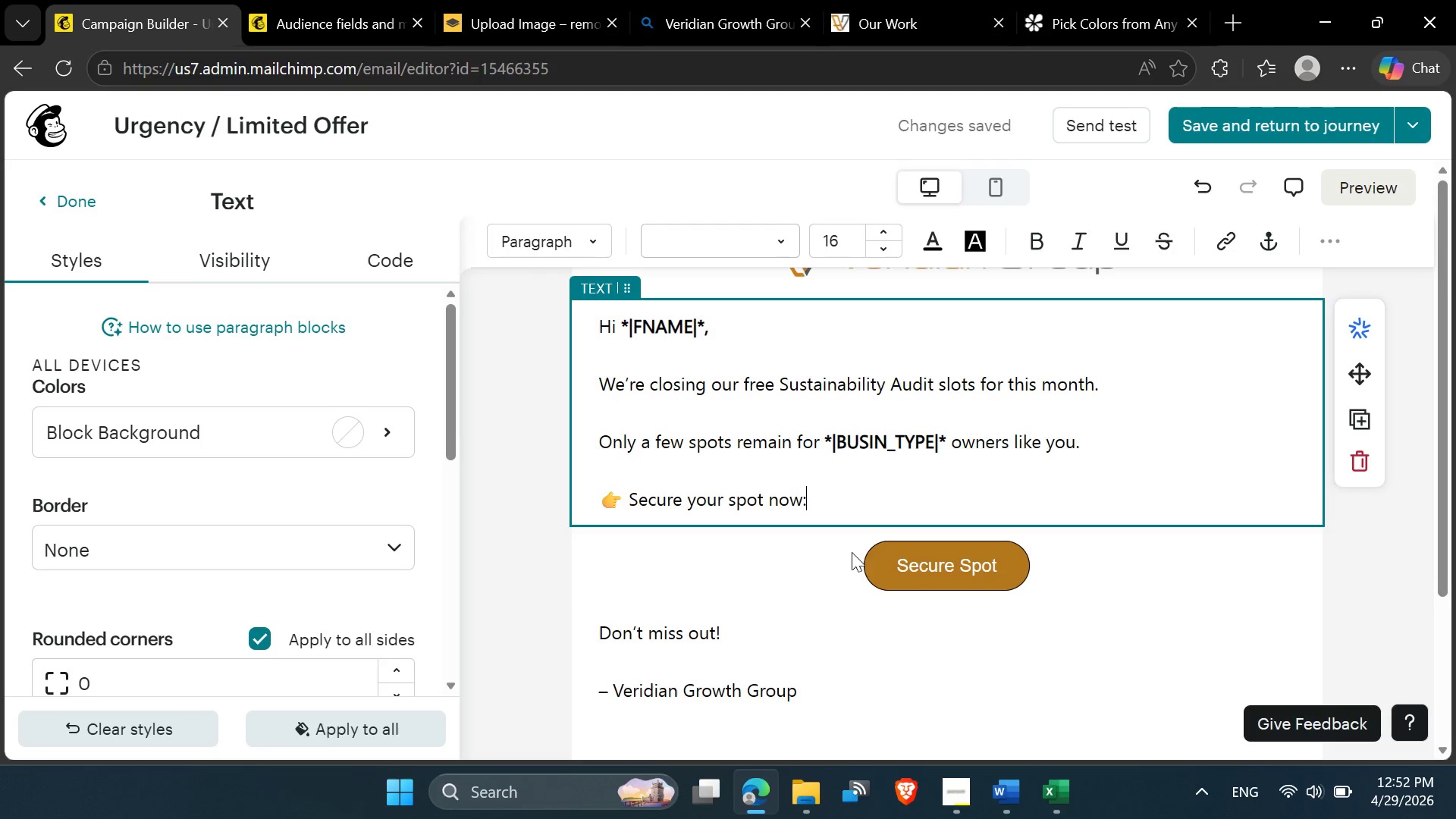 
left_click([849, 551])
 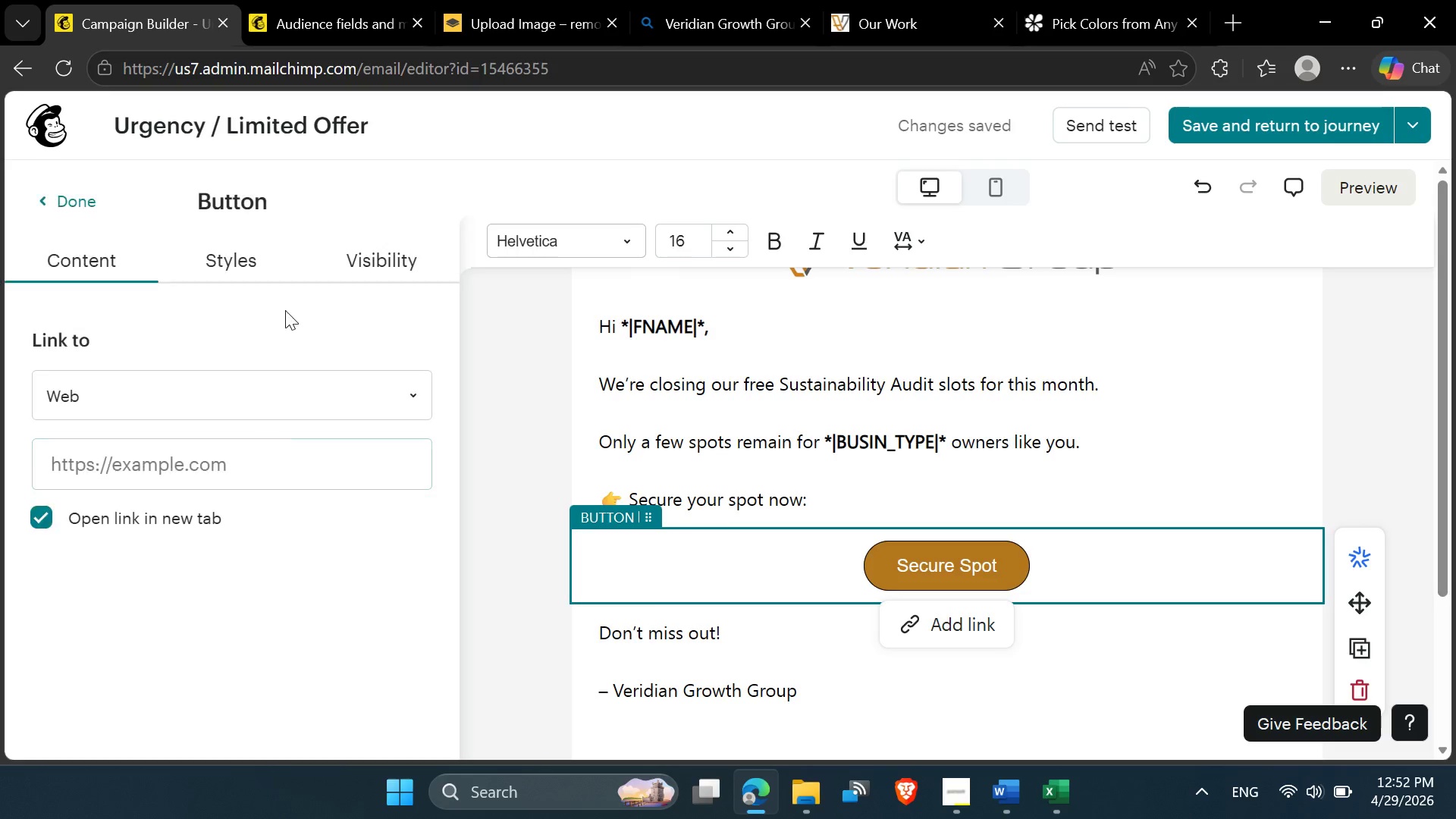 
left_click([215, 256])
 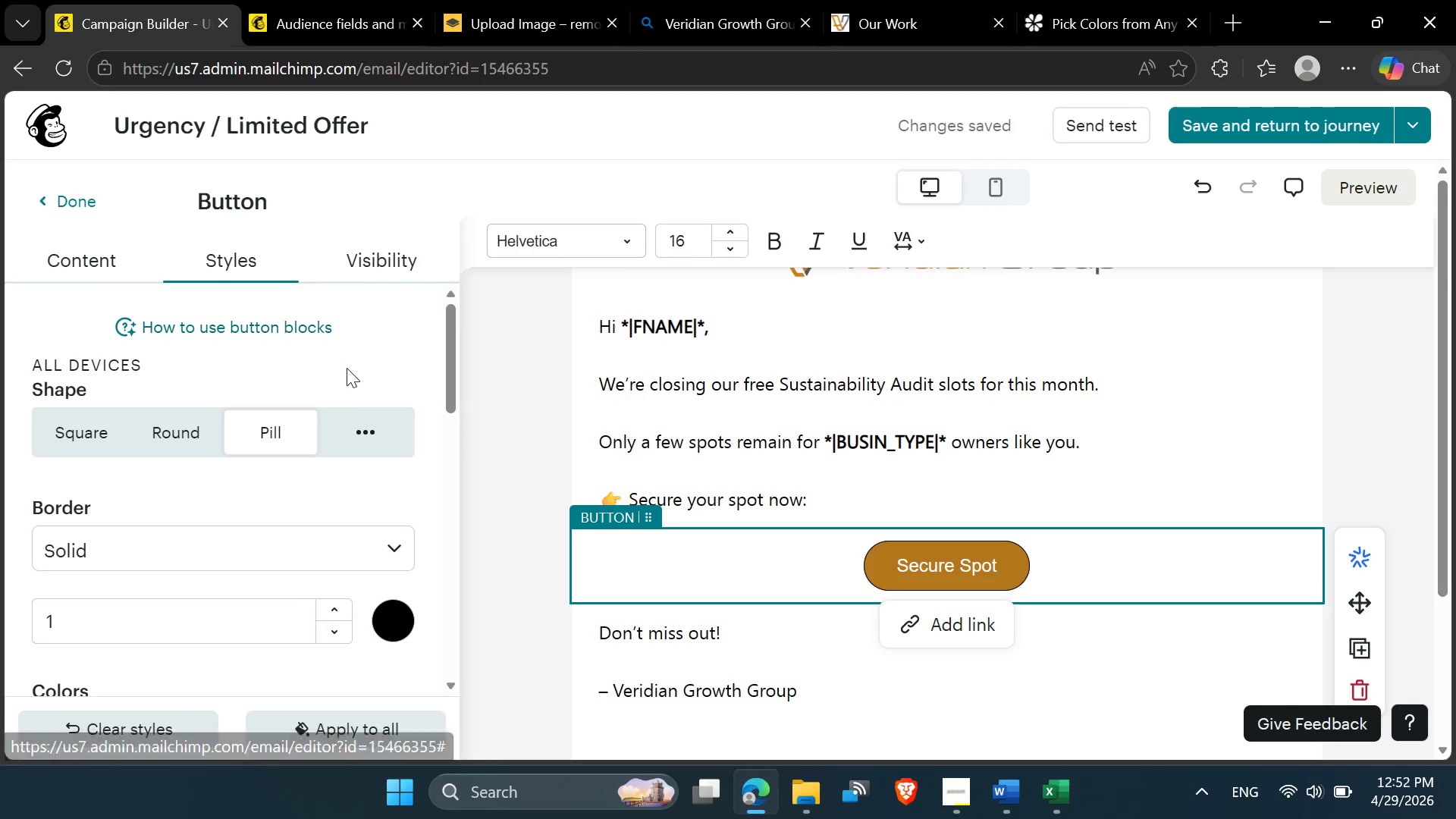 
scroll: coordinate [285, 558], scroll_direction: down, amount: 9.0
 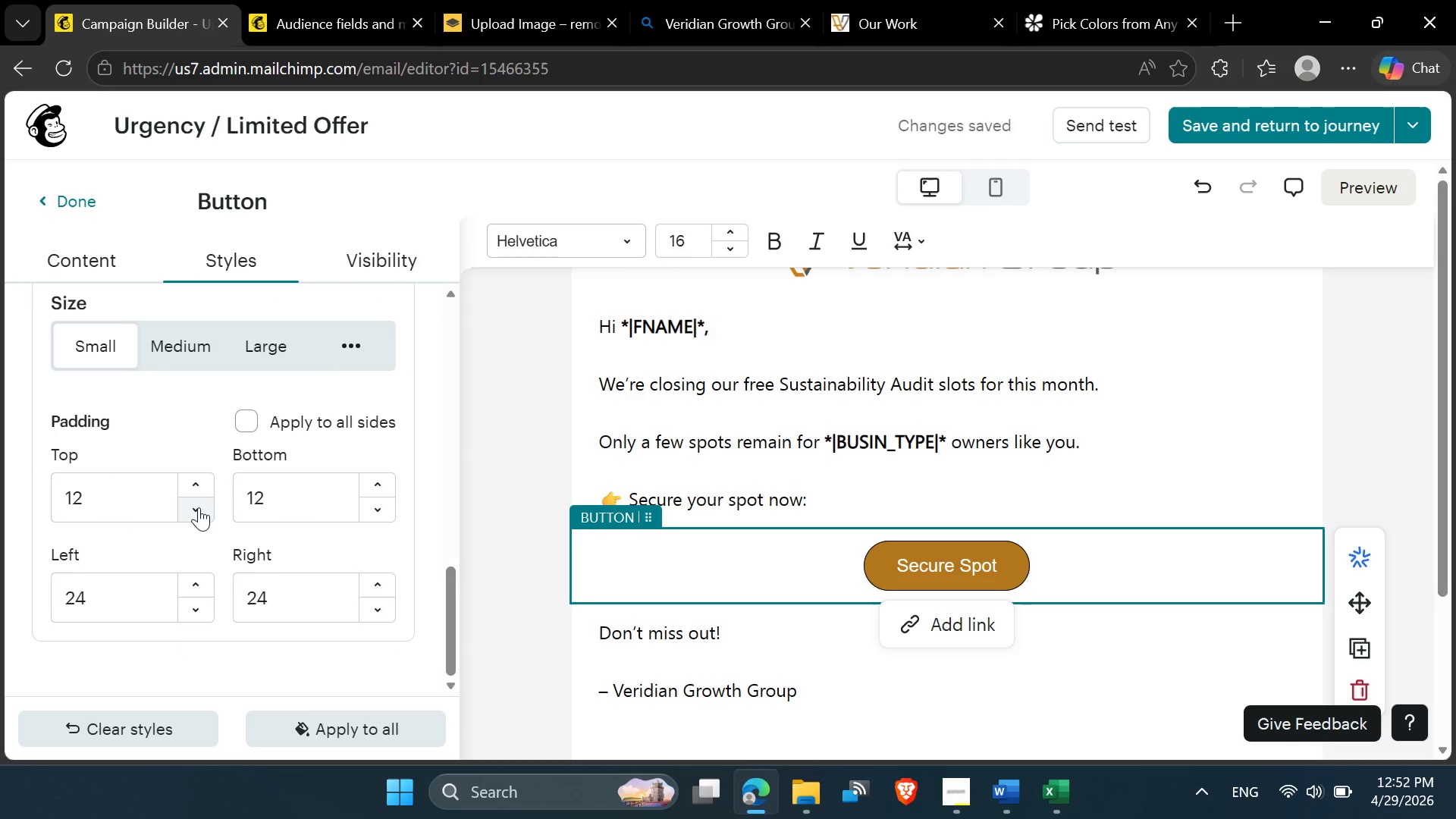 
left_click_drag(start_coordinate=[124, 485], to_coordinate=[45, 477])
 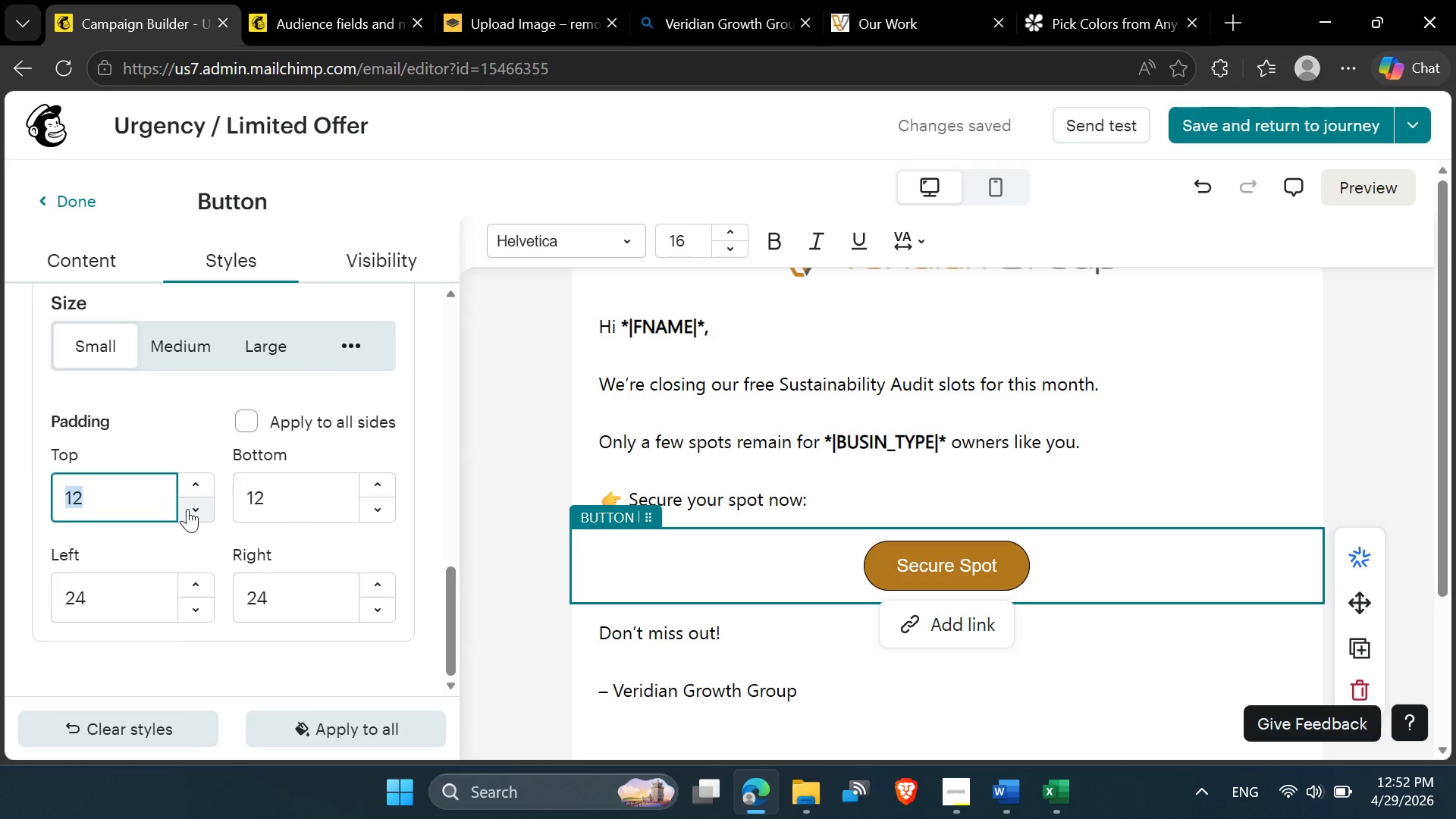 
key(5)
 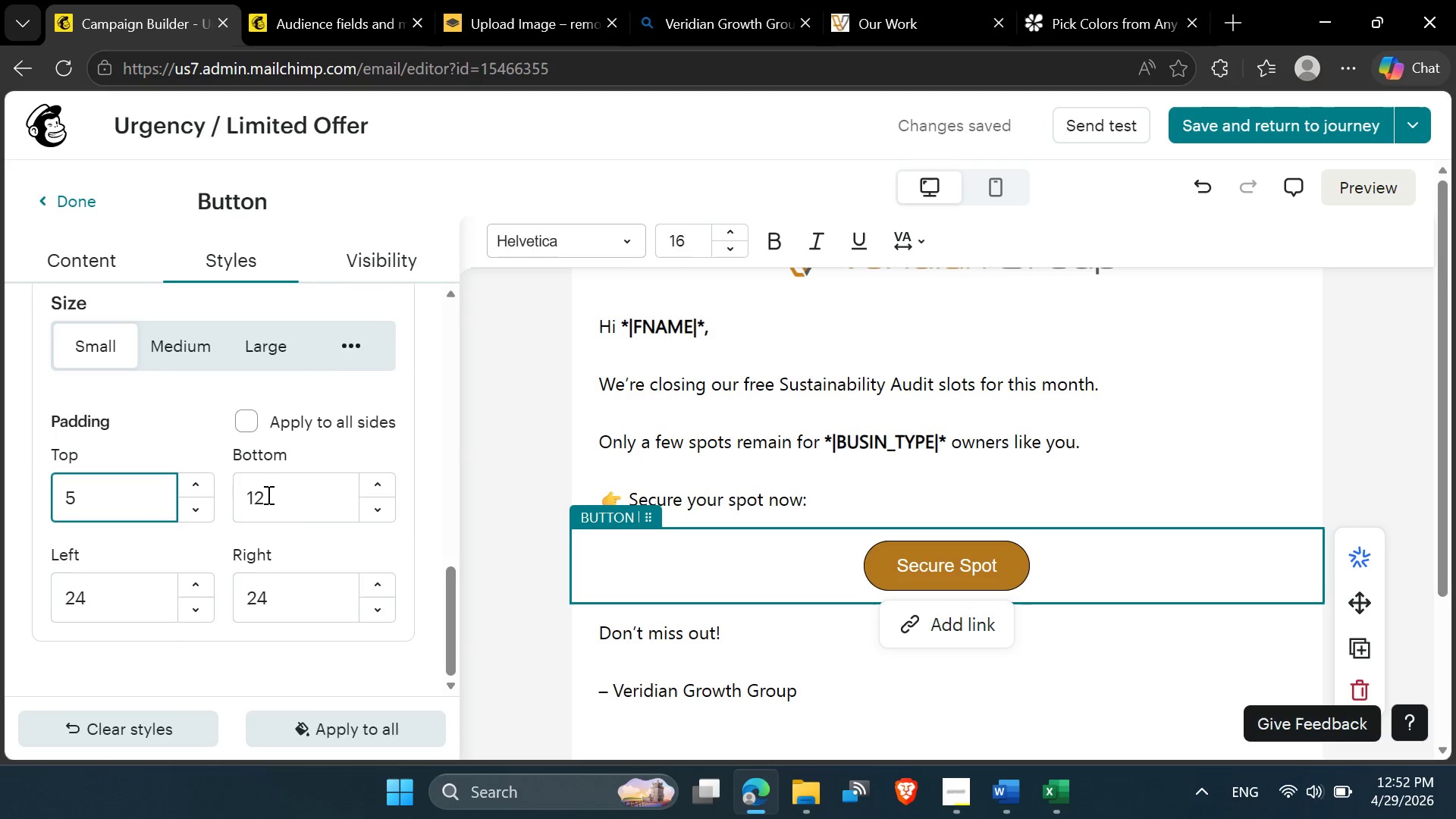 
left_click_drag(start_coordinate=[287, 498], to_coordinate=[243, 497])
 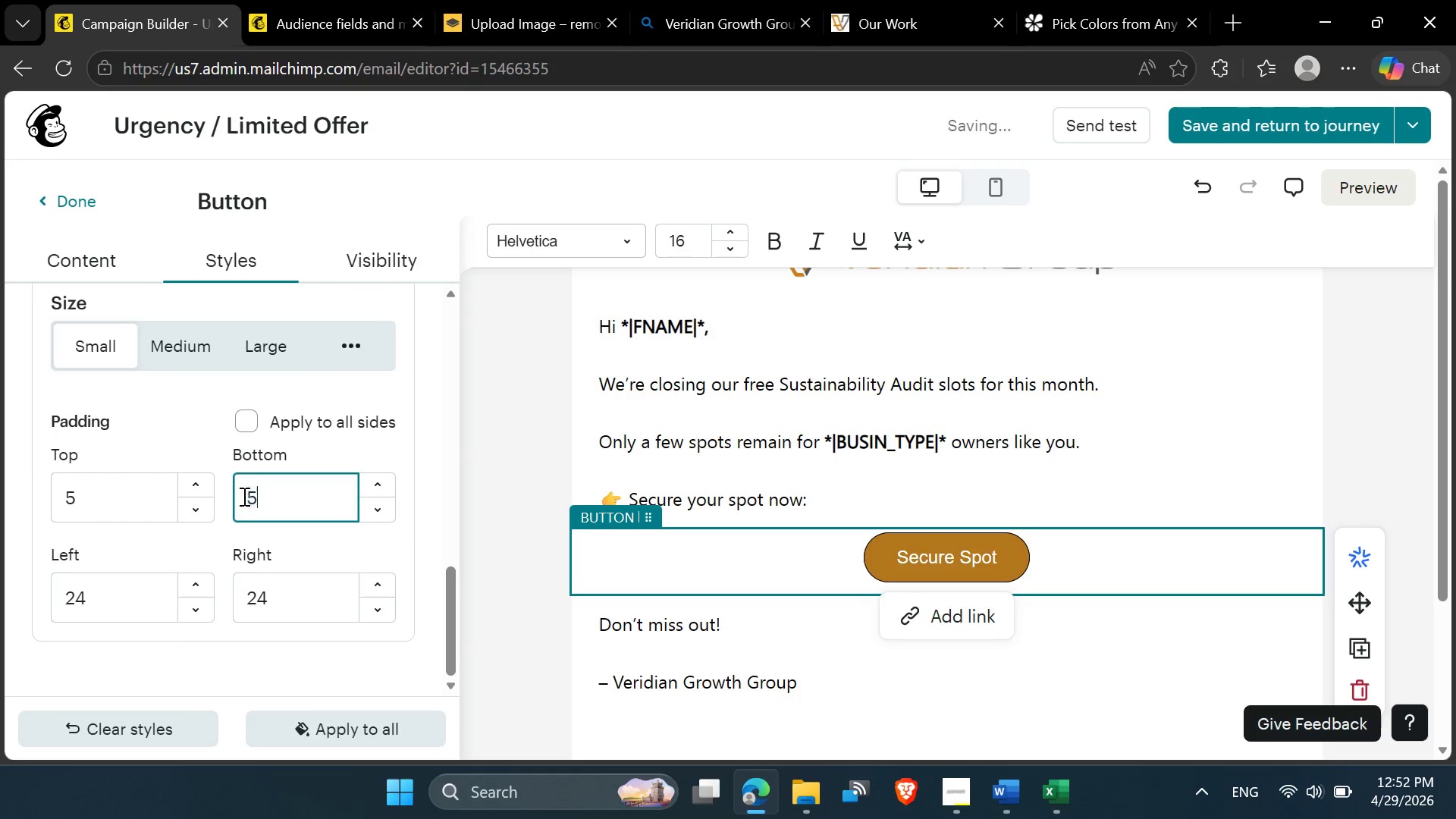 
key(5)
 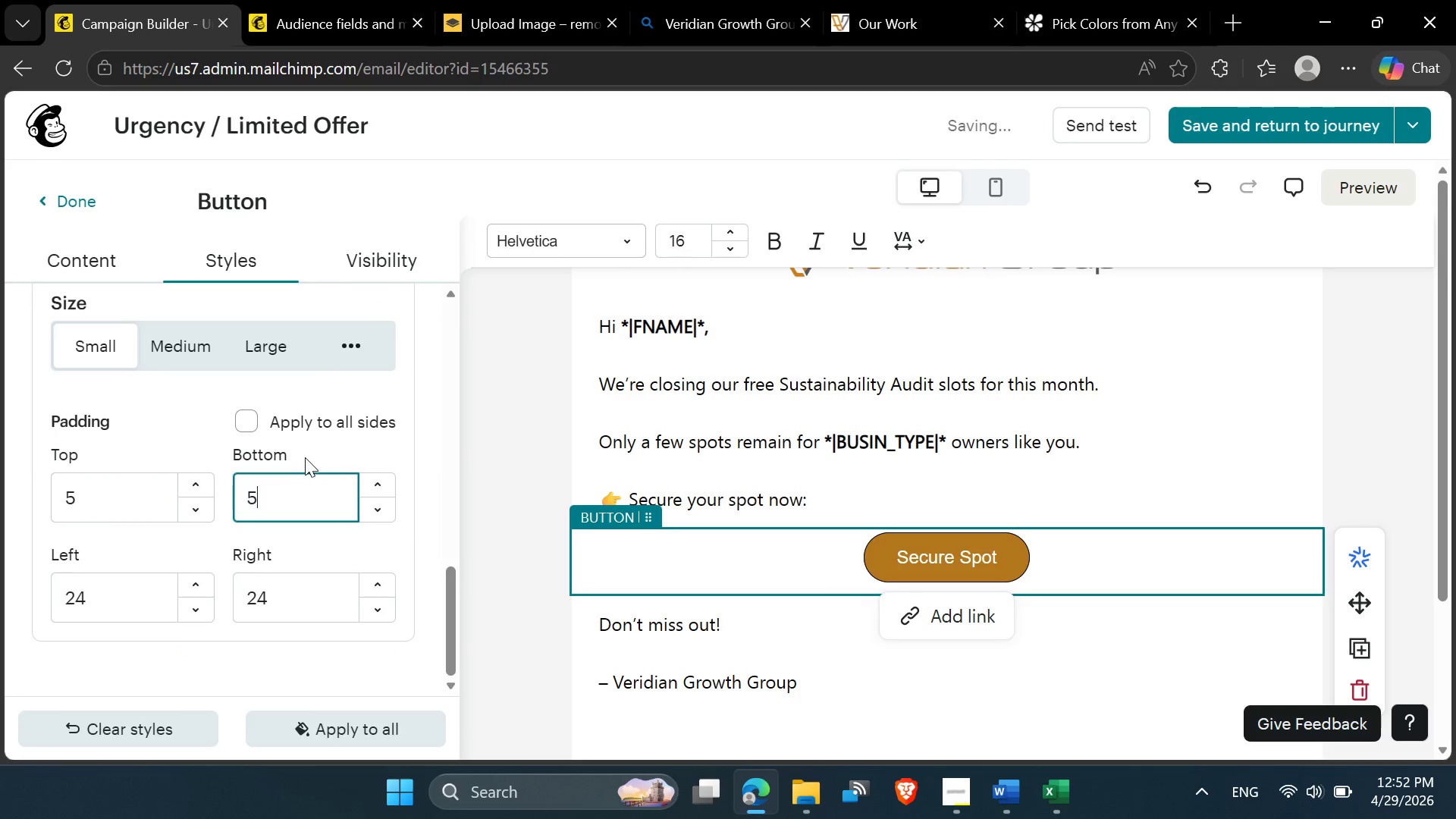 
left_click([305, 457])
 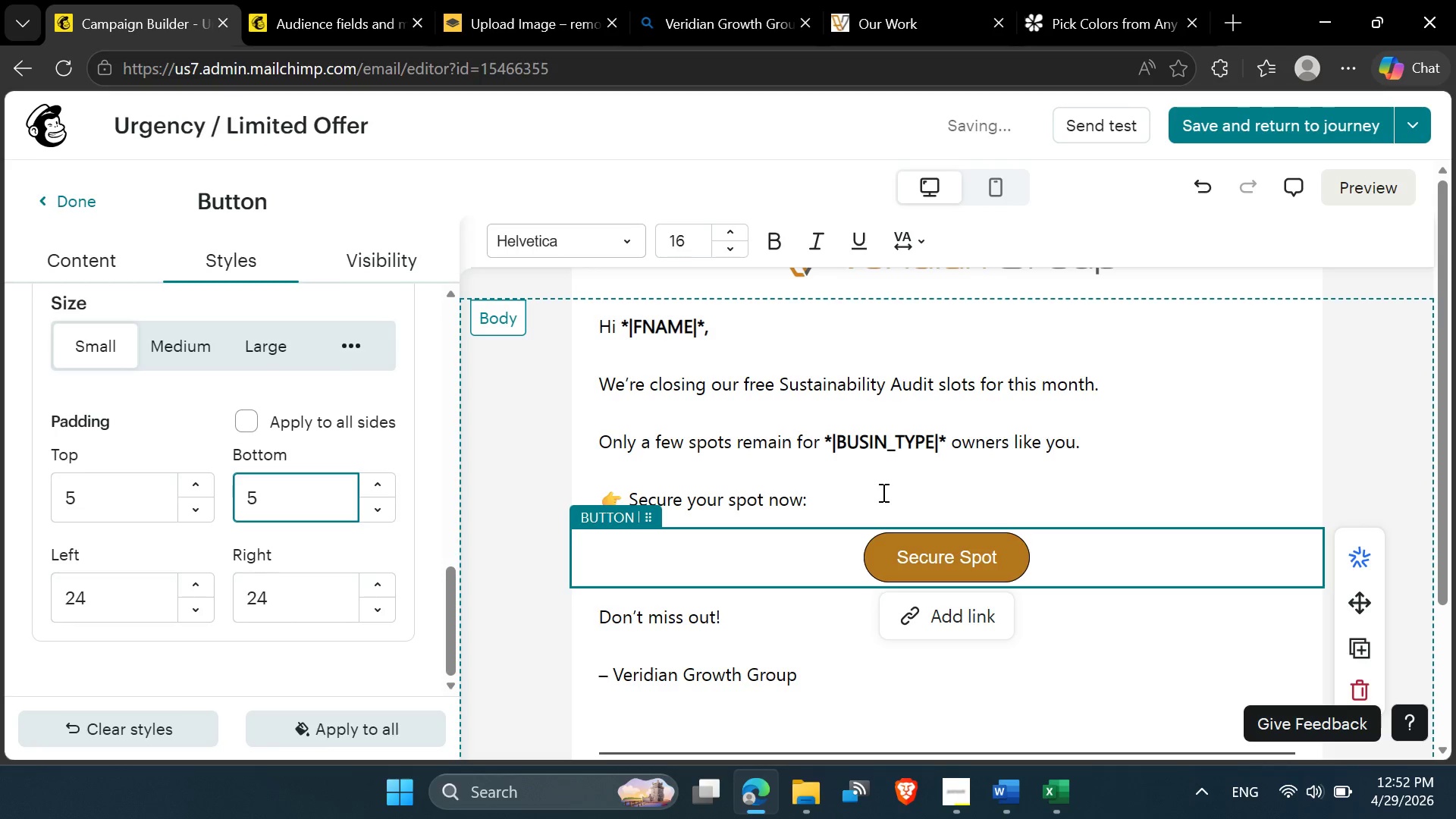 
left_click([861, 519])
 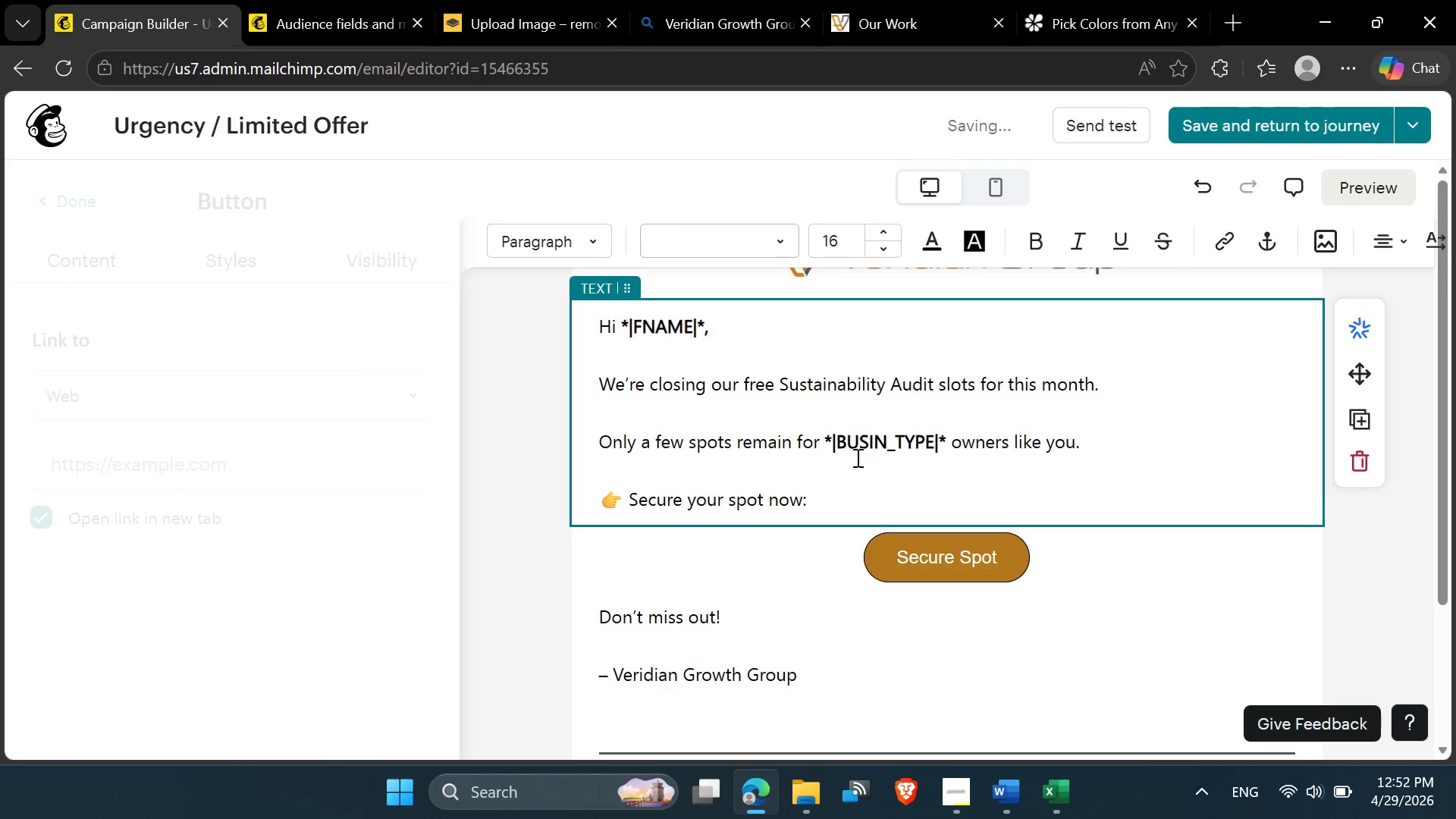 
scroll: coordinate [816, 437], scroll_direction: down, amount: 4.0
 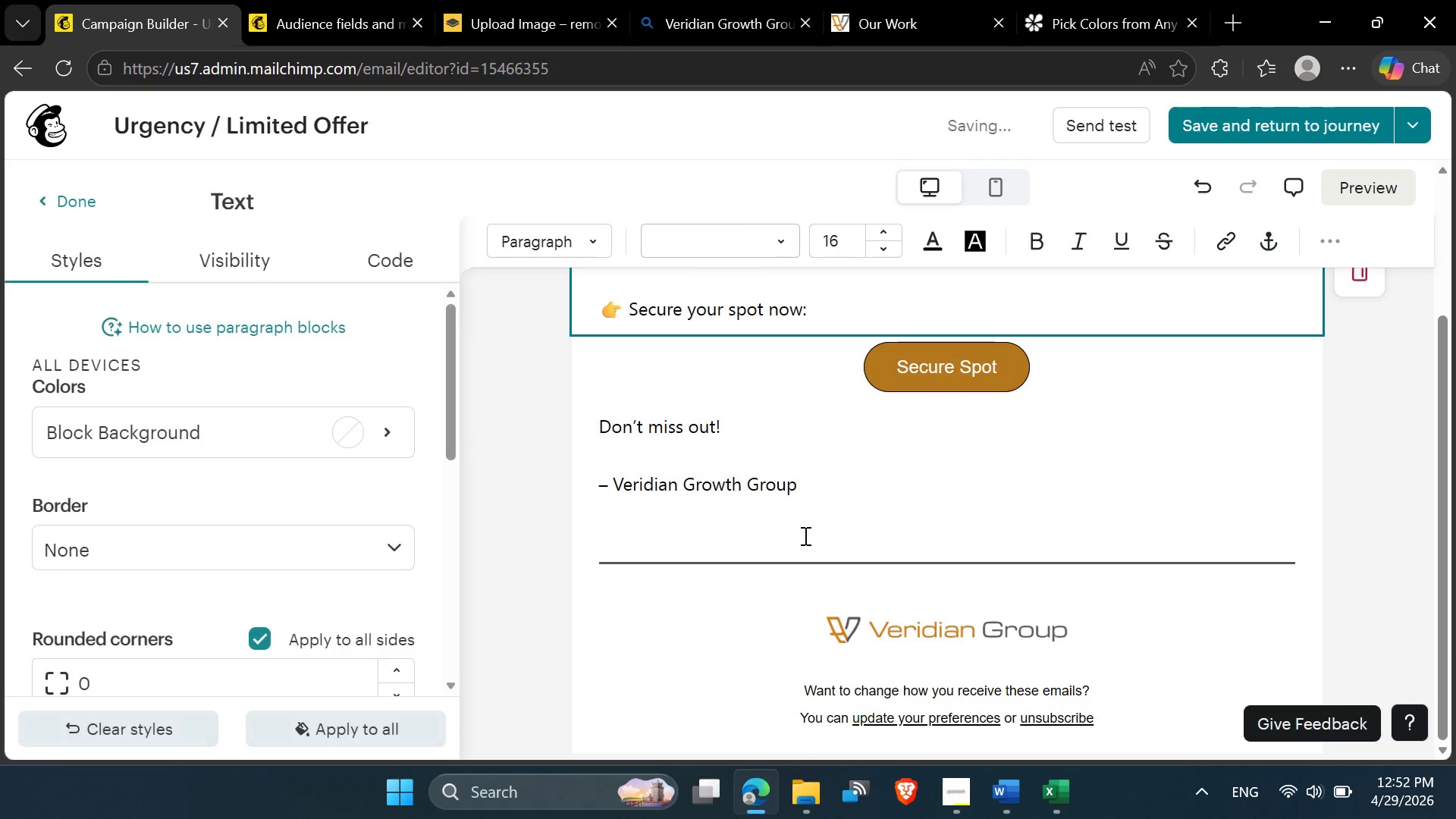 
left_click([789, 540])
 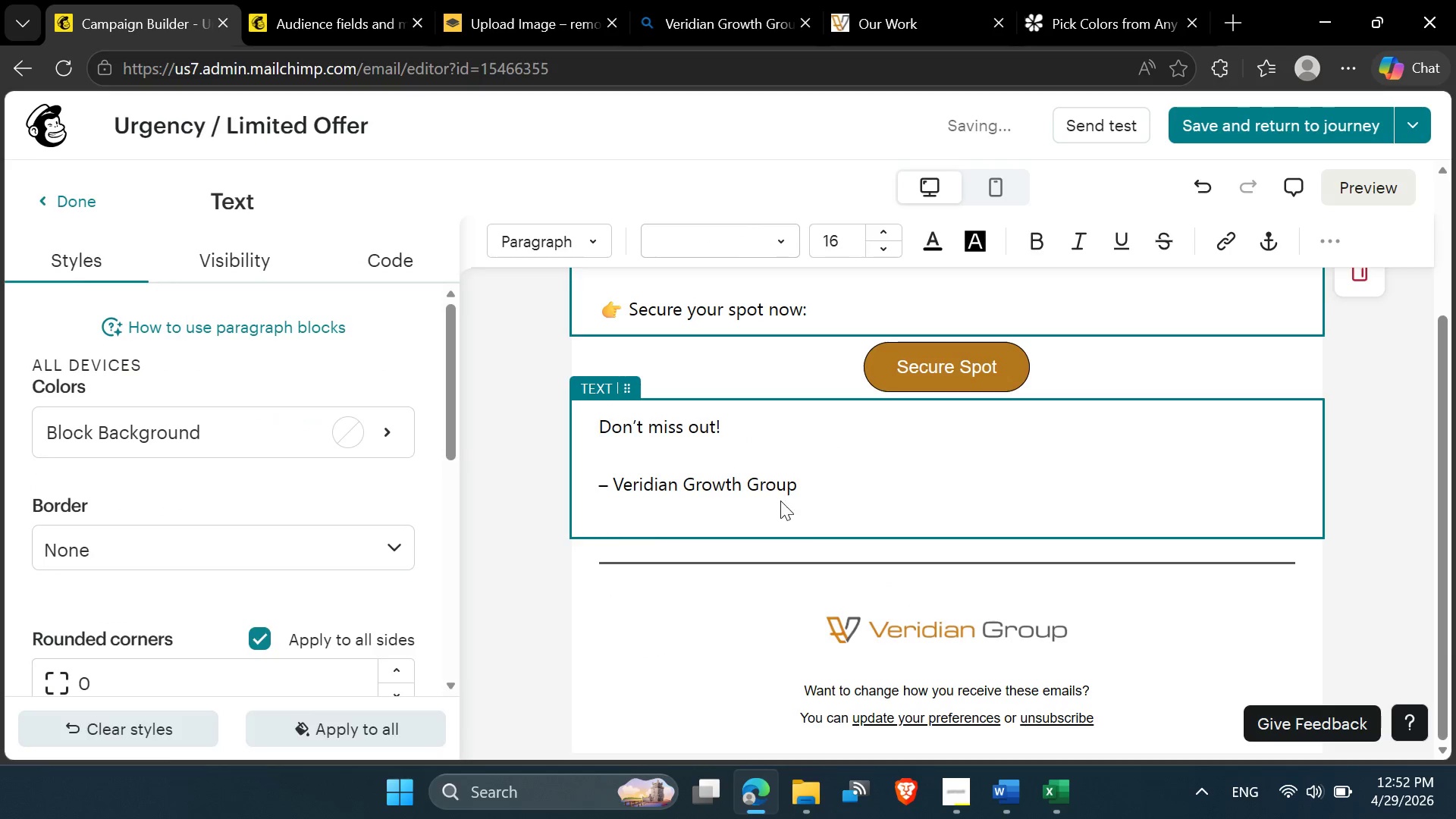 
left_click([778, 498])
 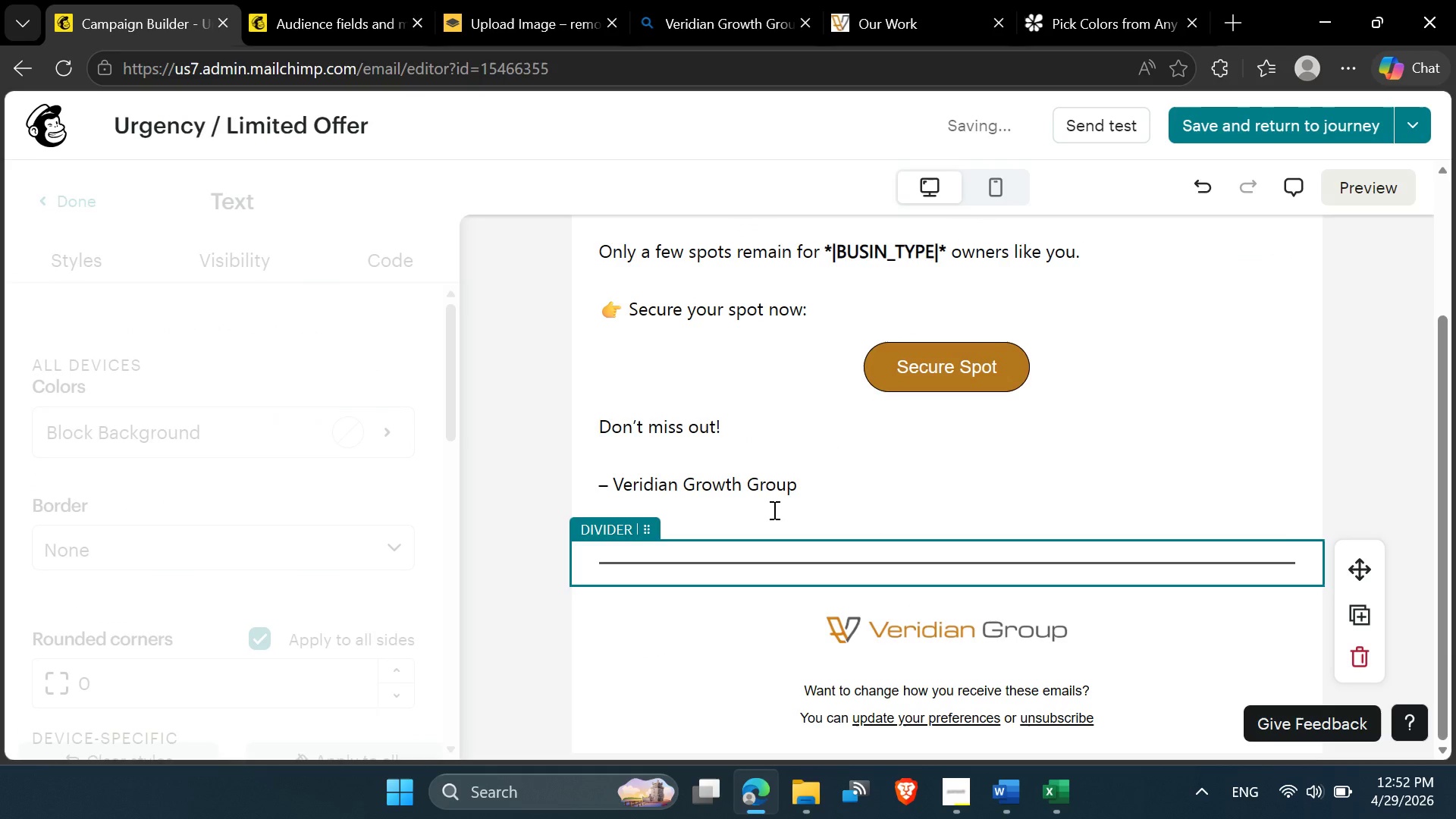 
left_click([851, 492])
 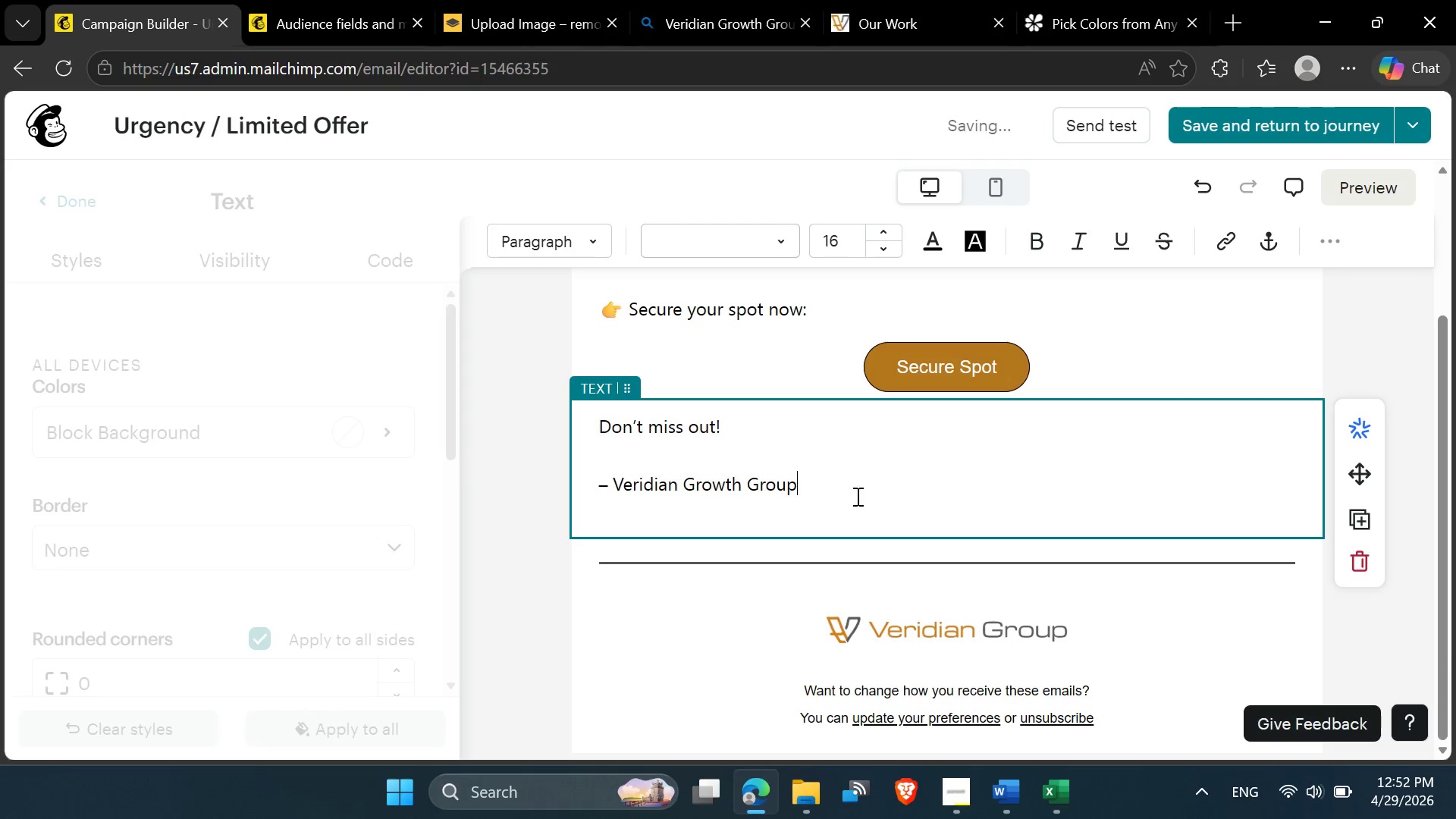 
key(Delete)
 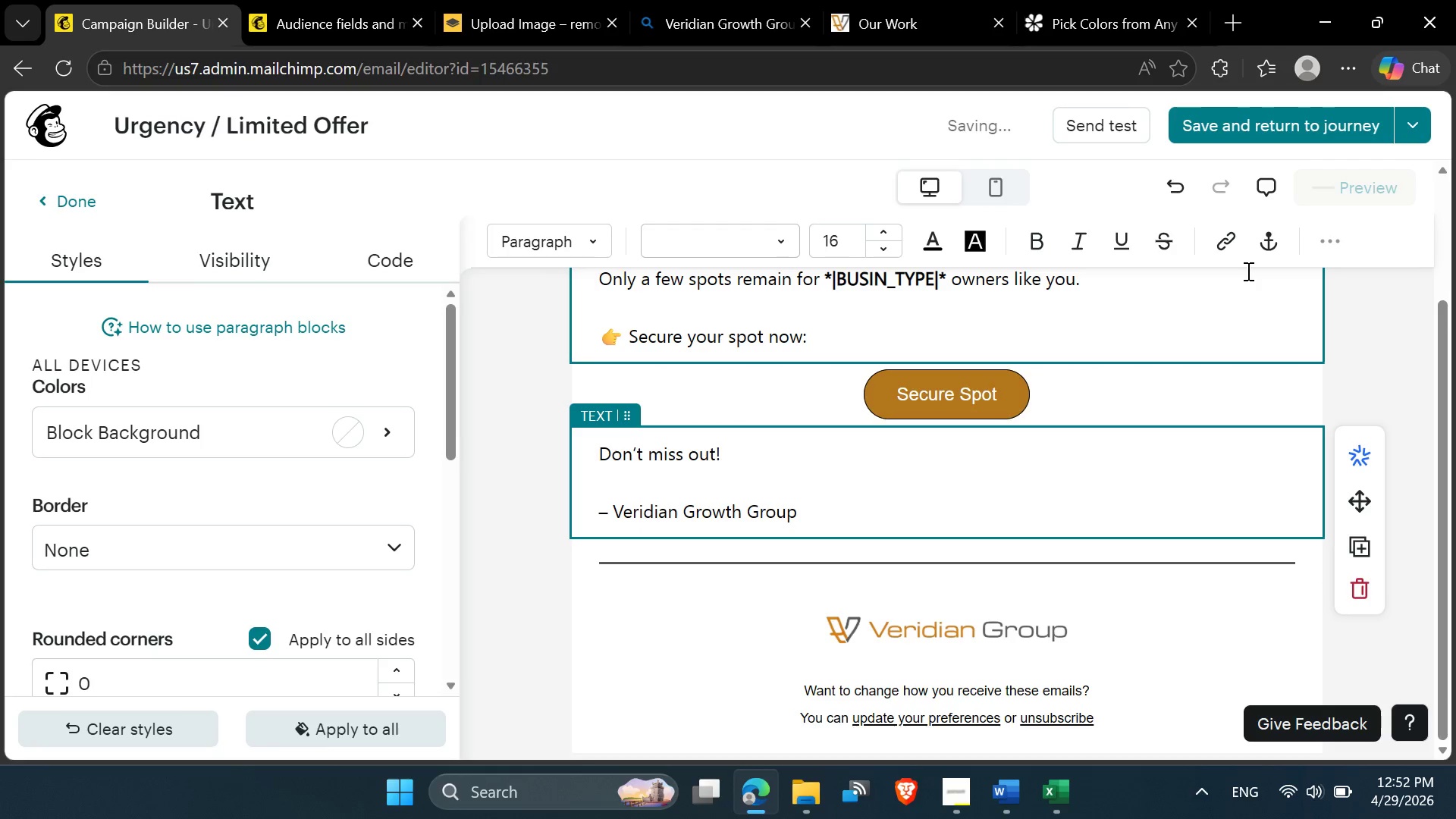 
wait(6.56)
 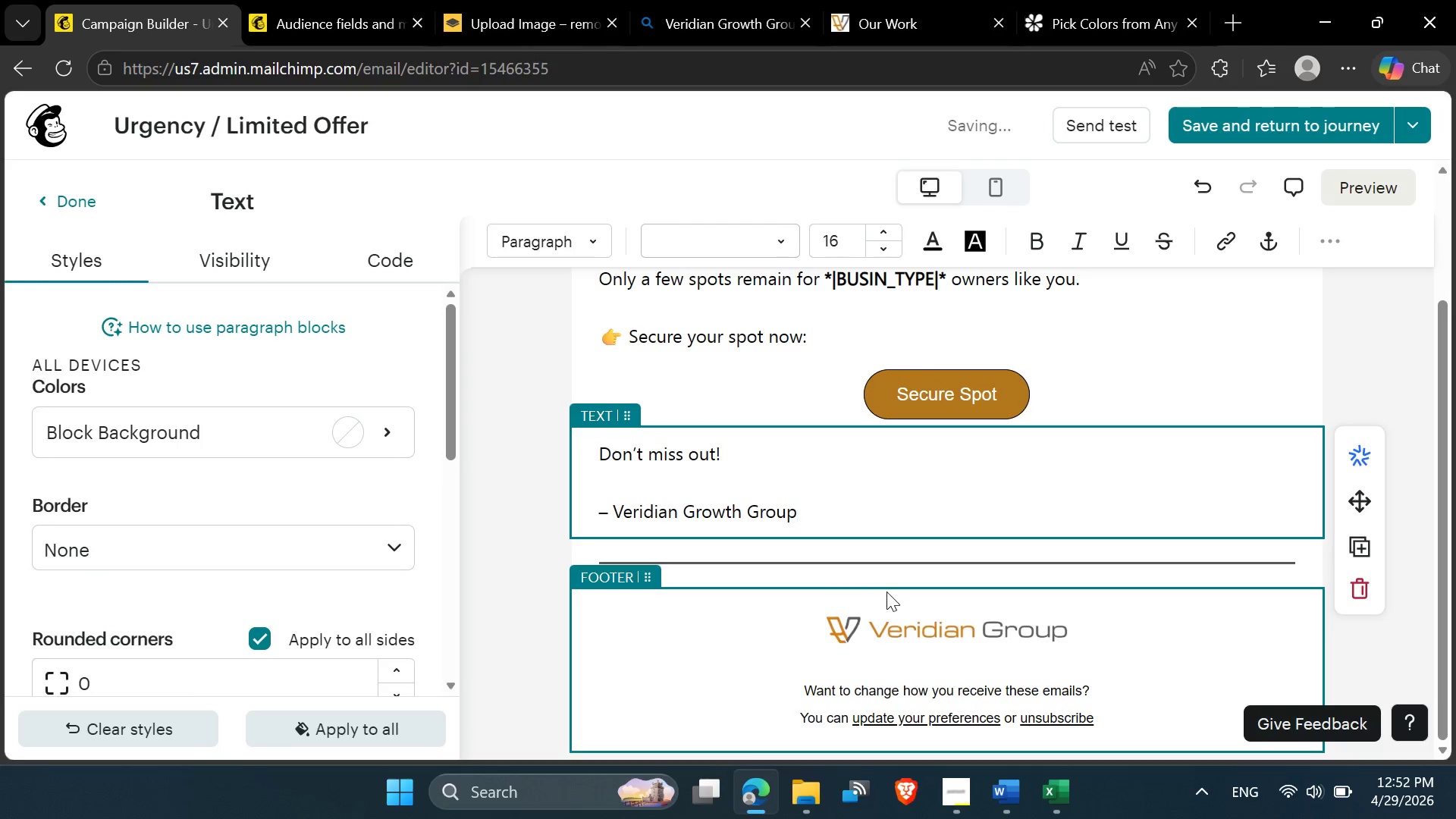 
scroll: coordinate [1054, 406], scroll_direction: up, amount: 7.0
 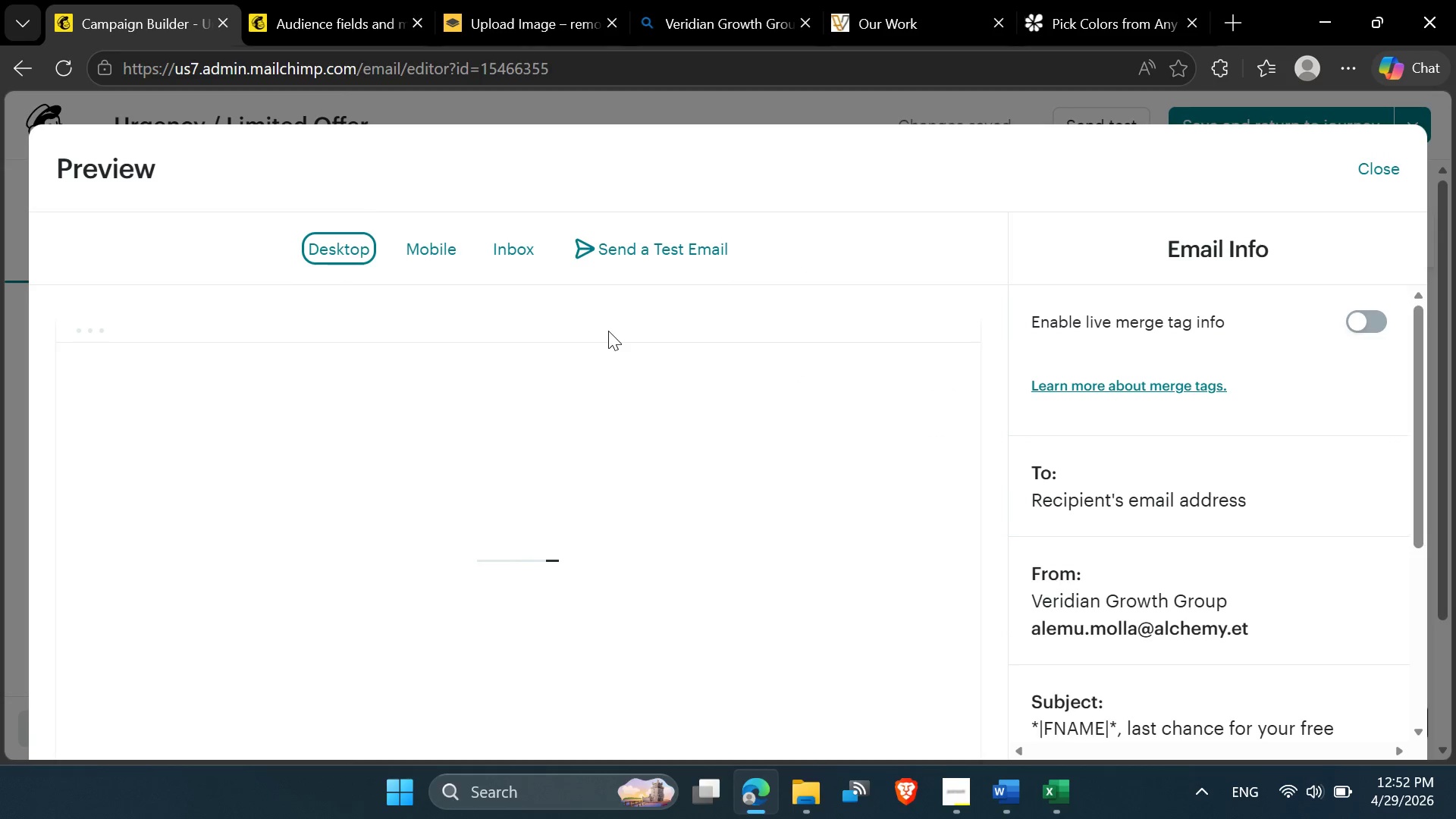 
scroll: coordinate [555, 471], scroll_direction: down, amount: 4.0
 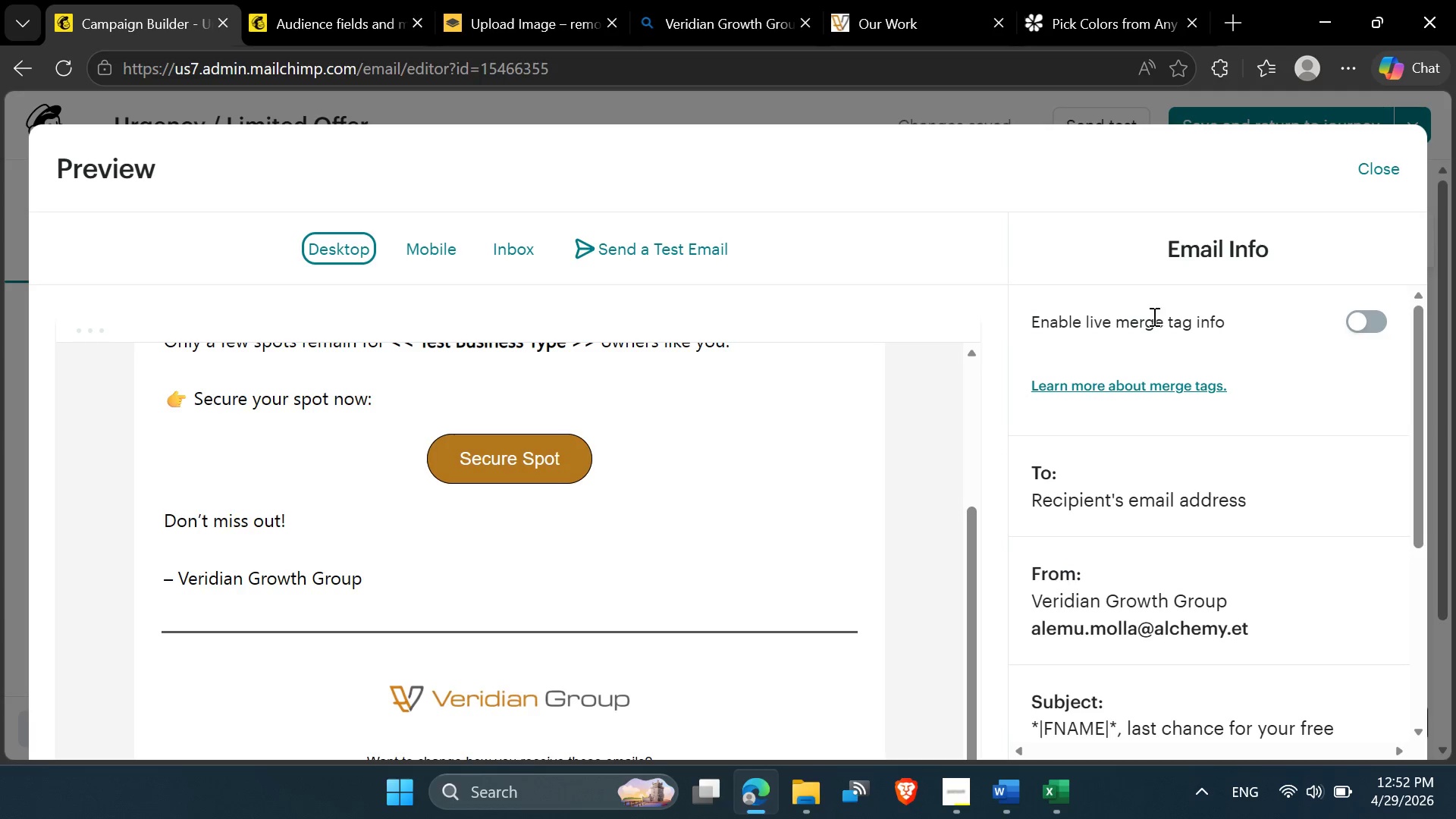 
left_click([1371, 322])
 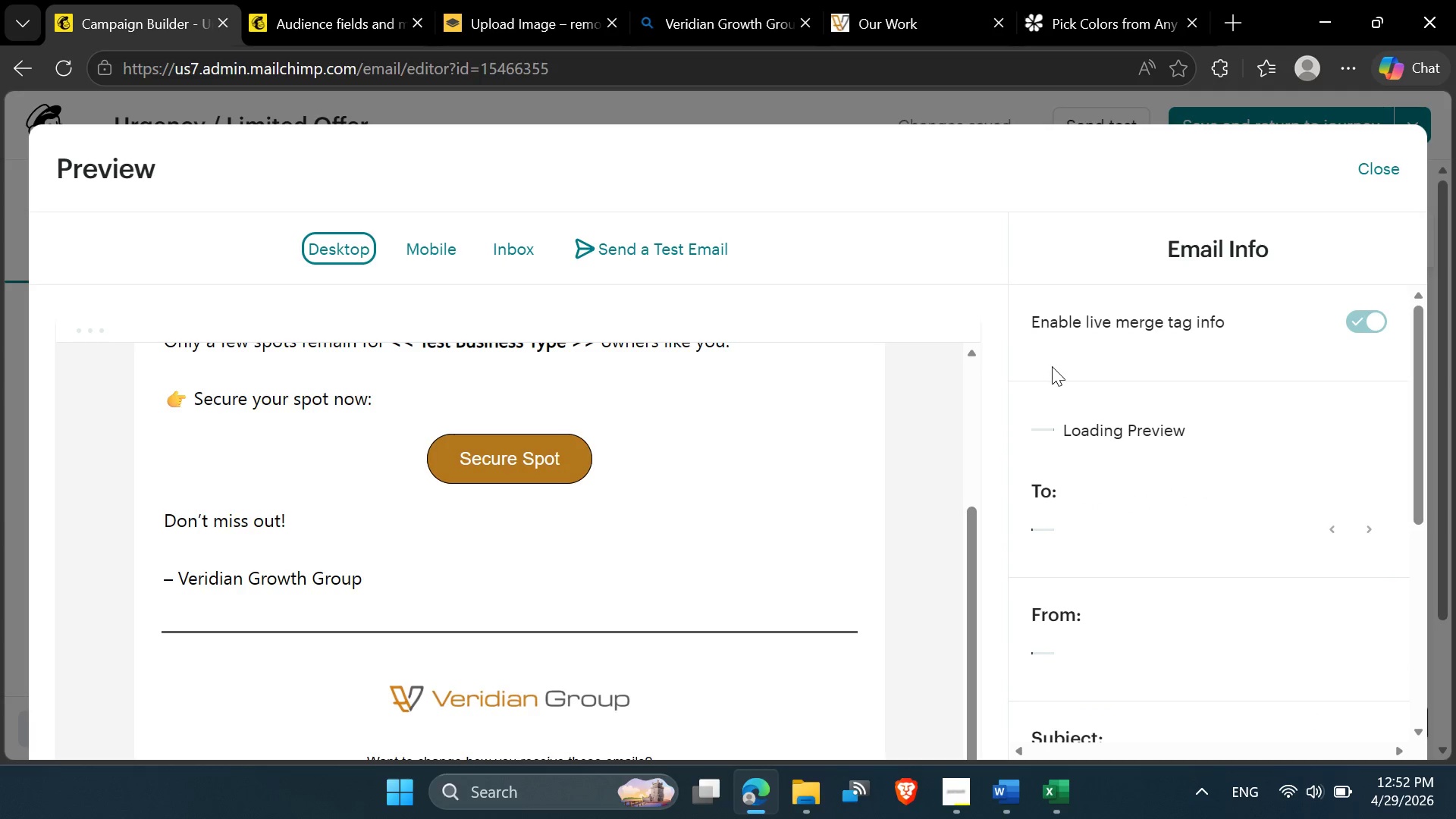 
scroll: coordinate [652, 466], scroll_direction: up, amount: 2.0
 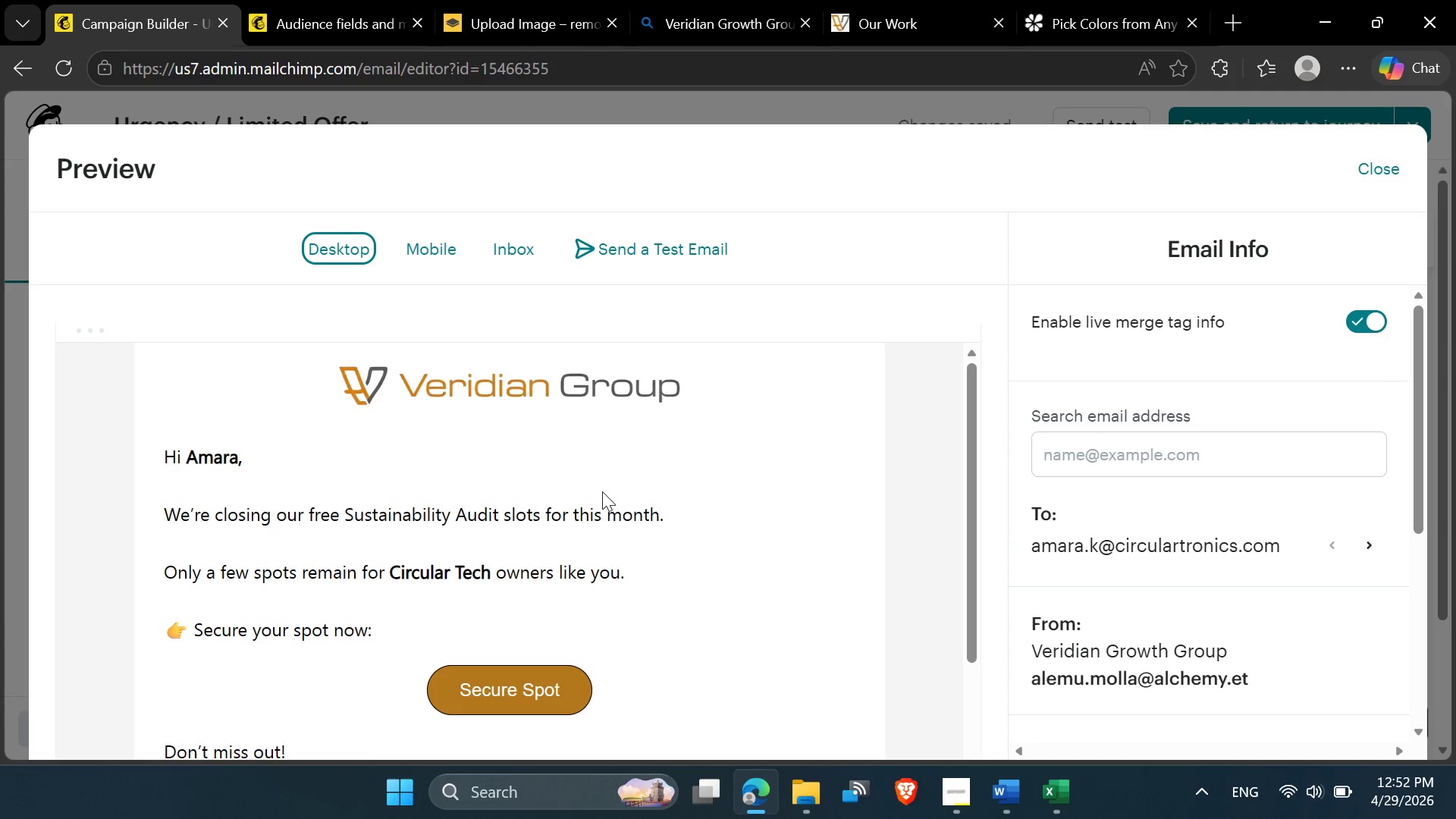 
scroll: coordinate [601, 496], scroll_direction: down, amount: 6.0
 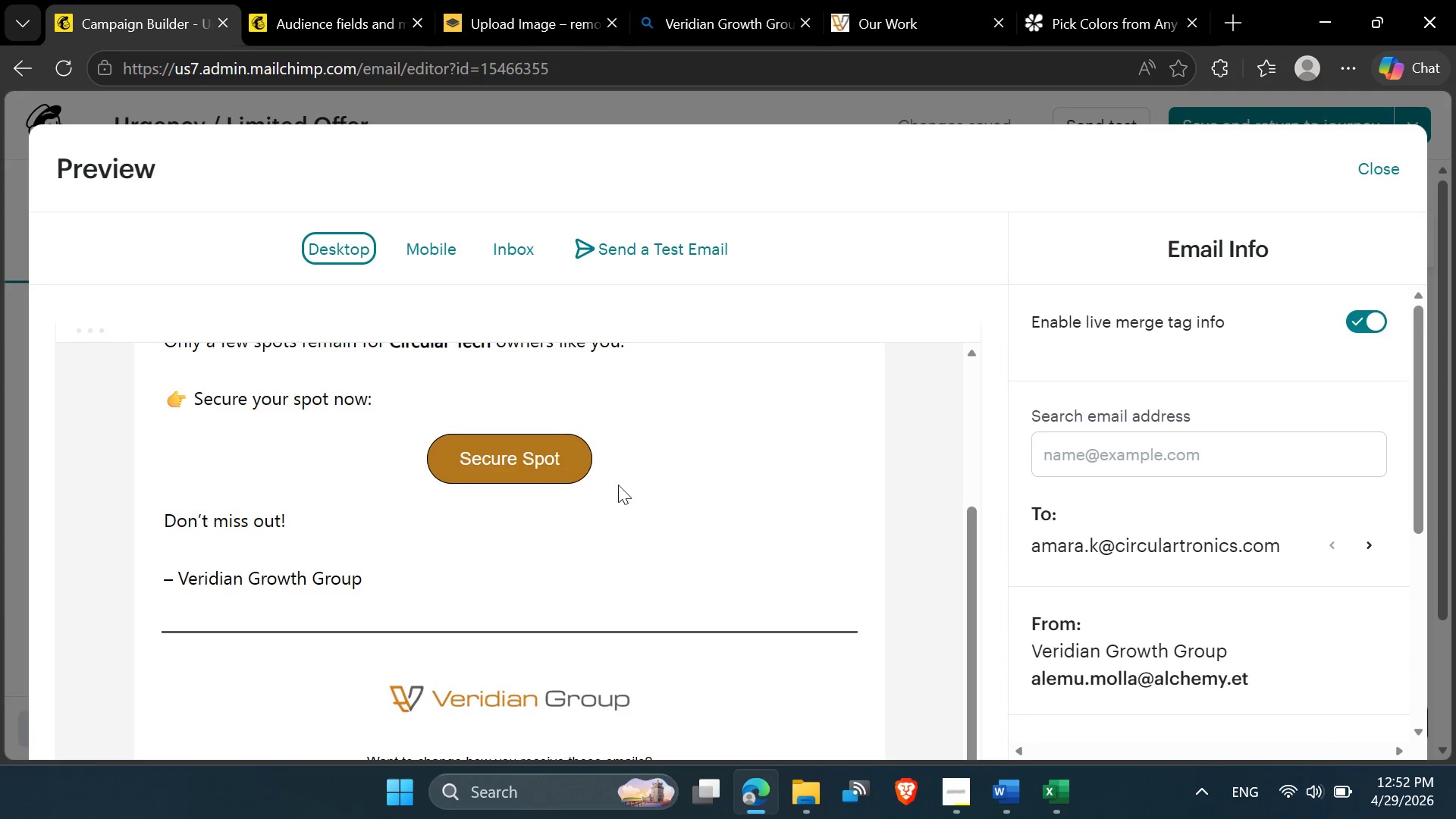 
scroll: coordinate [623, 483], scroll_direction: up, amount: 4.0
 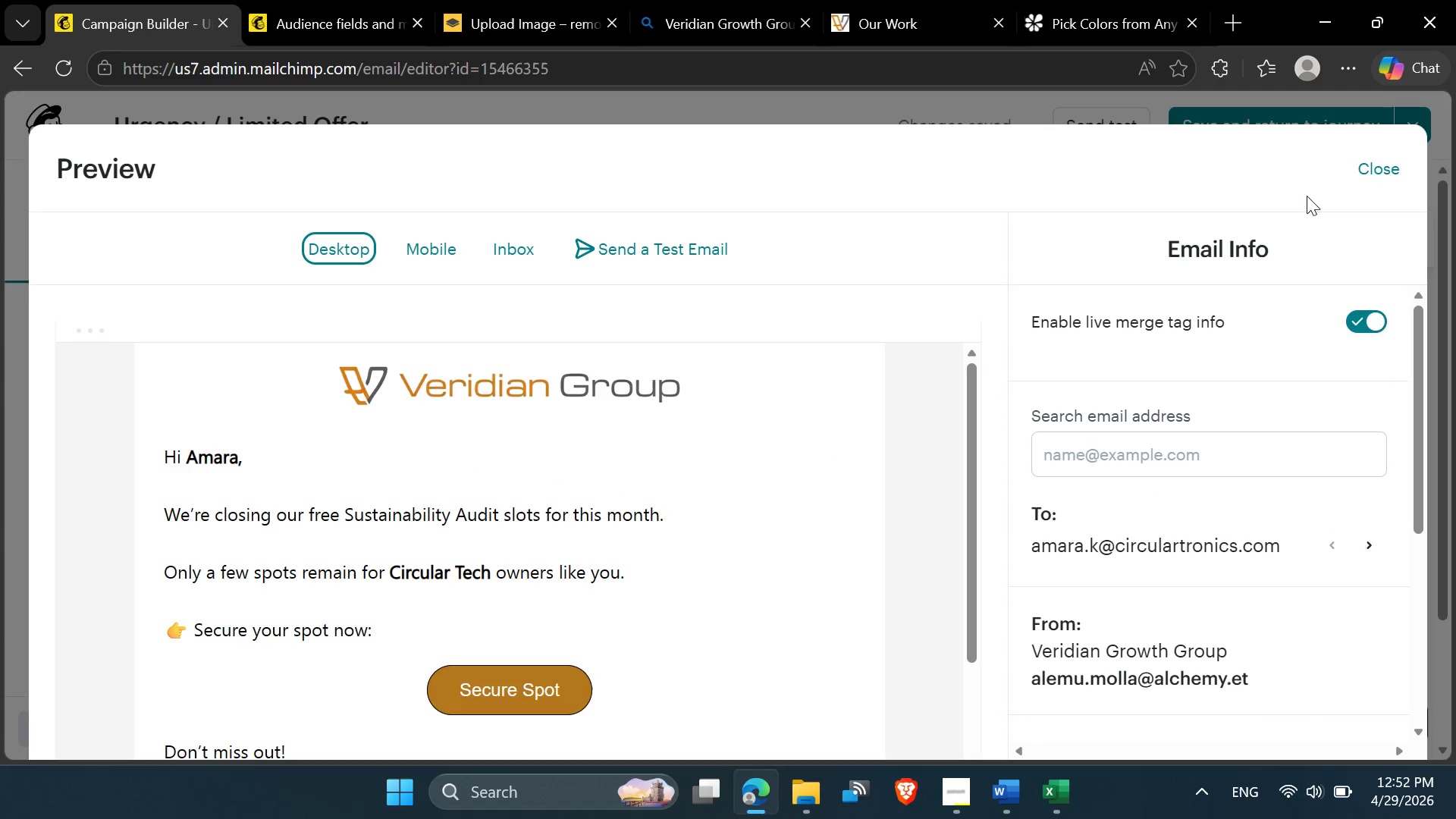 
left_click([1391, 174])
 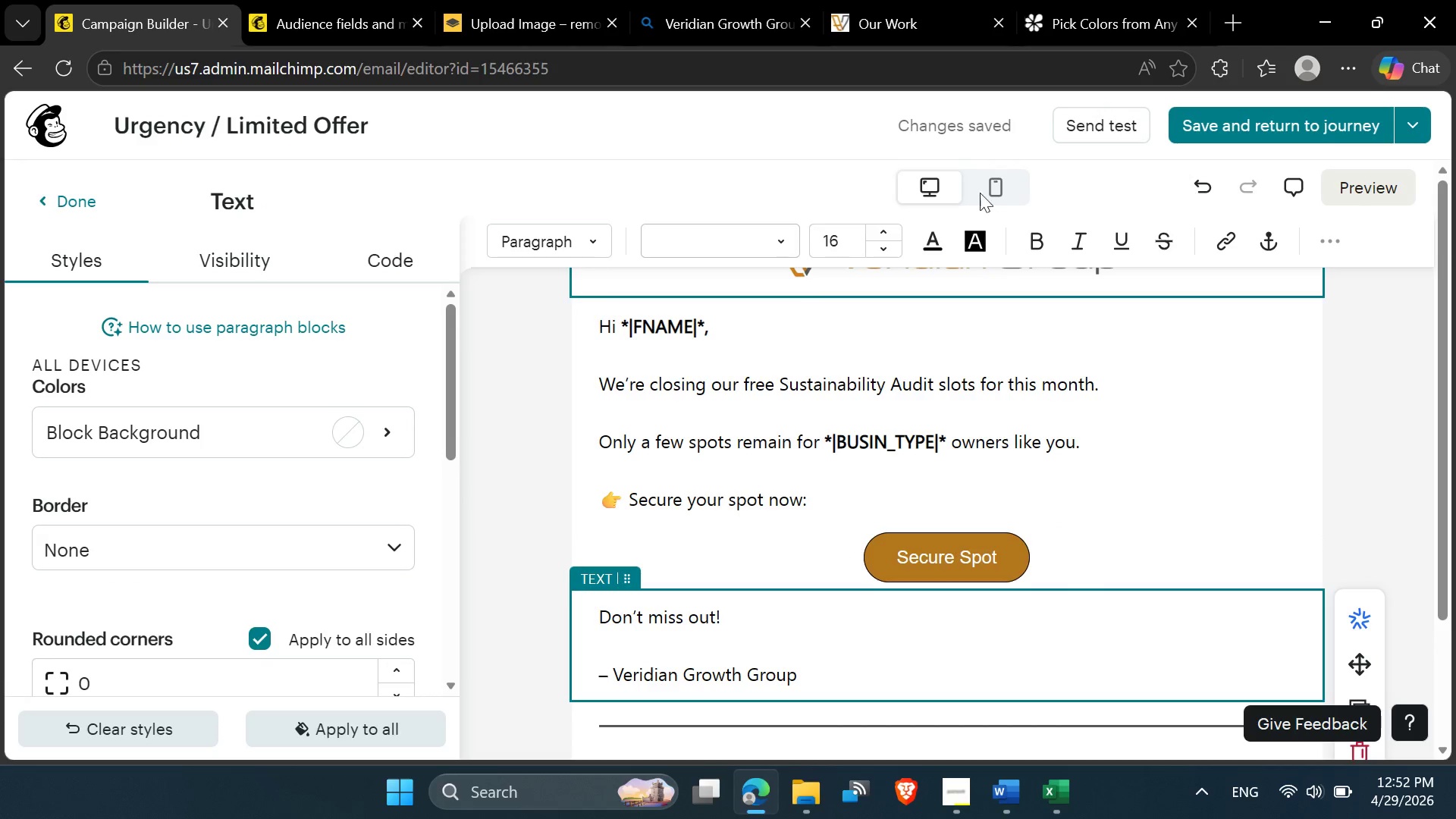 
scroll: coordinate [949, 367], scroll_direction: up, amount: 4.0
 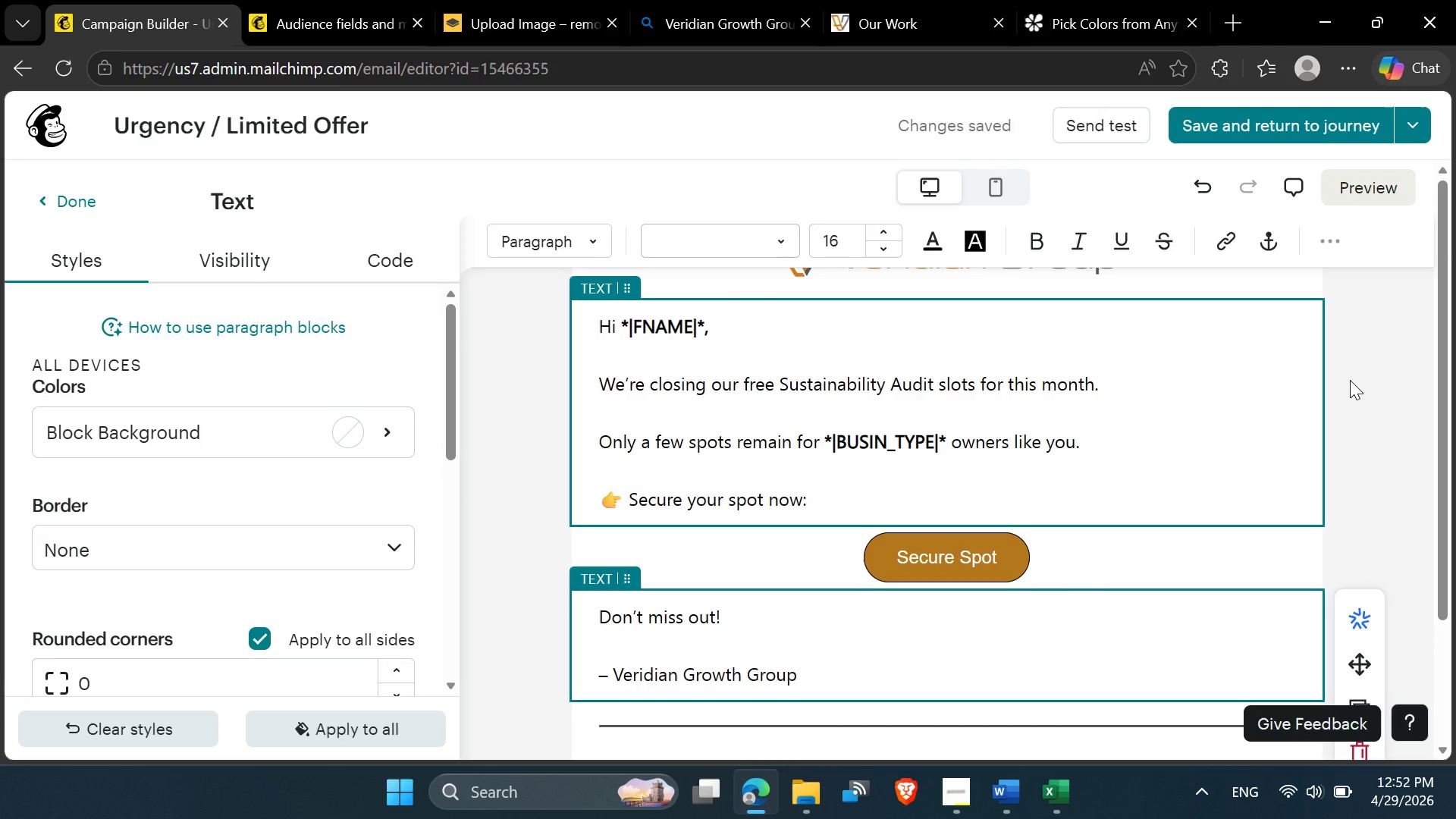 
left_click([1350, 380])
 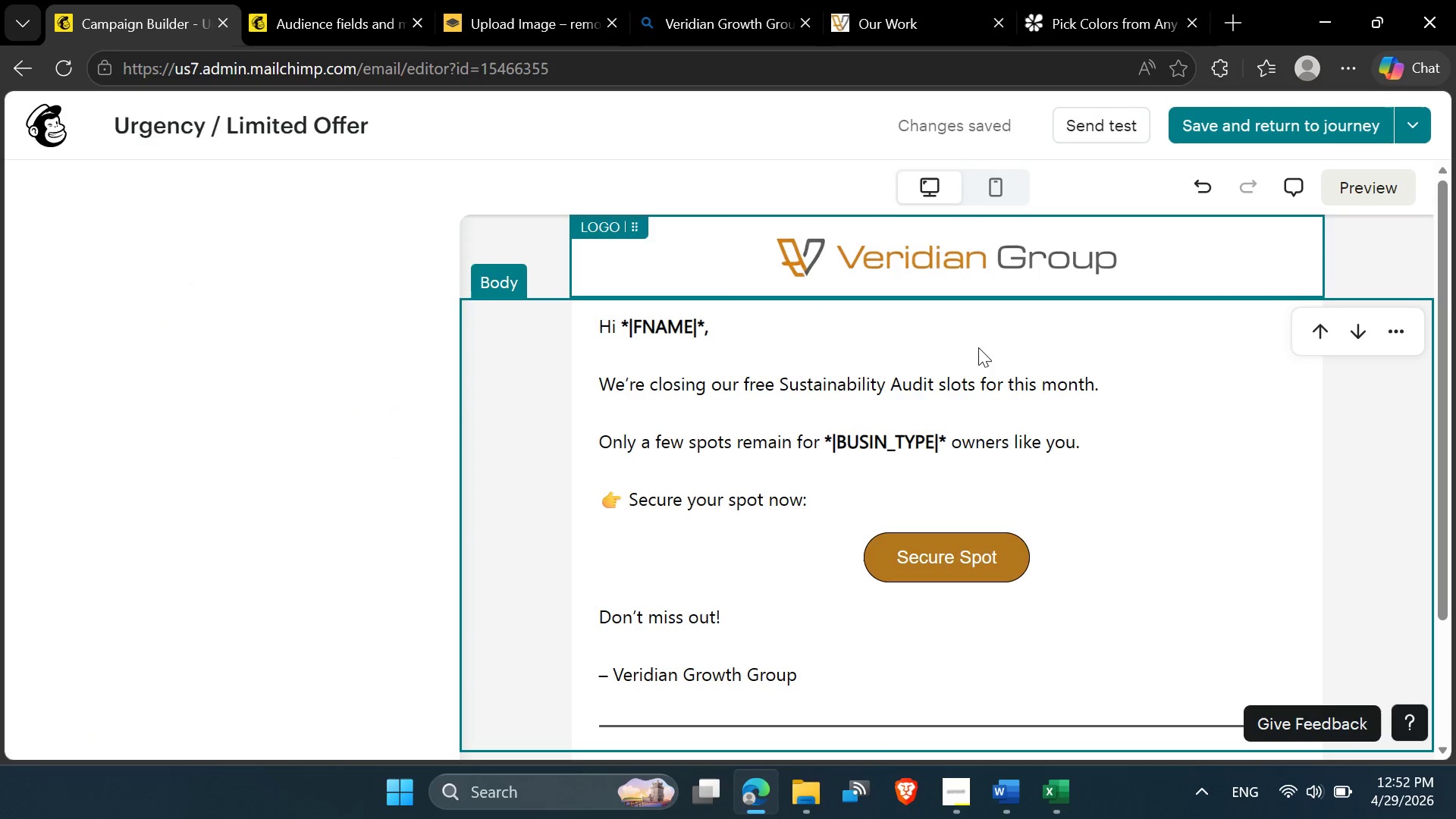 
scroll: coordinate [980, 379], scroll_direction: down, amount: 2.0
 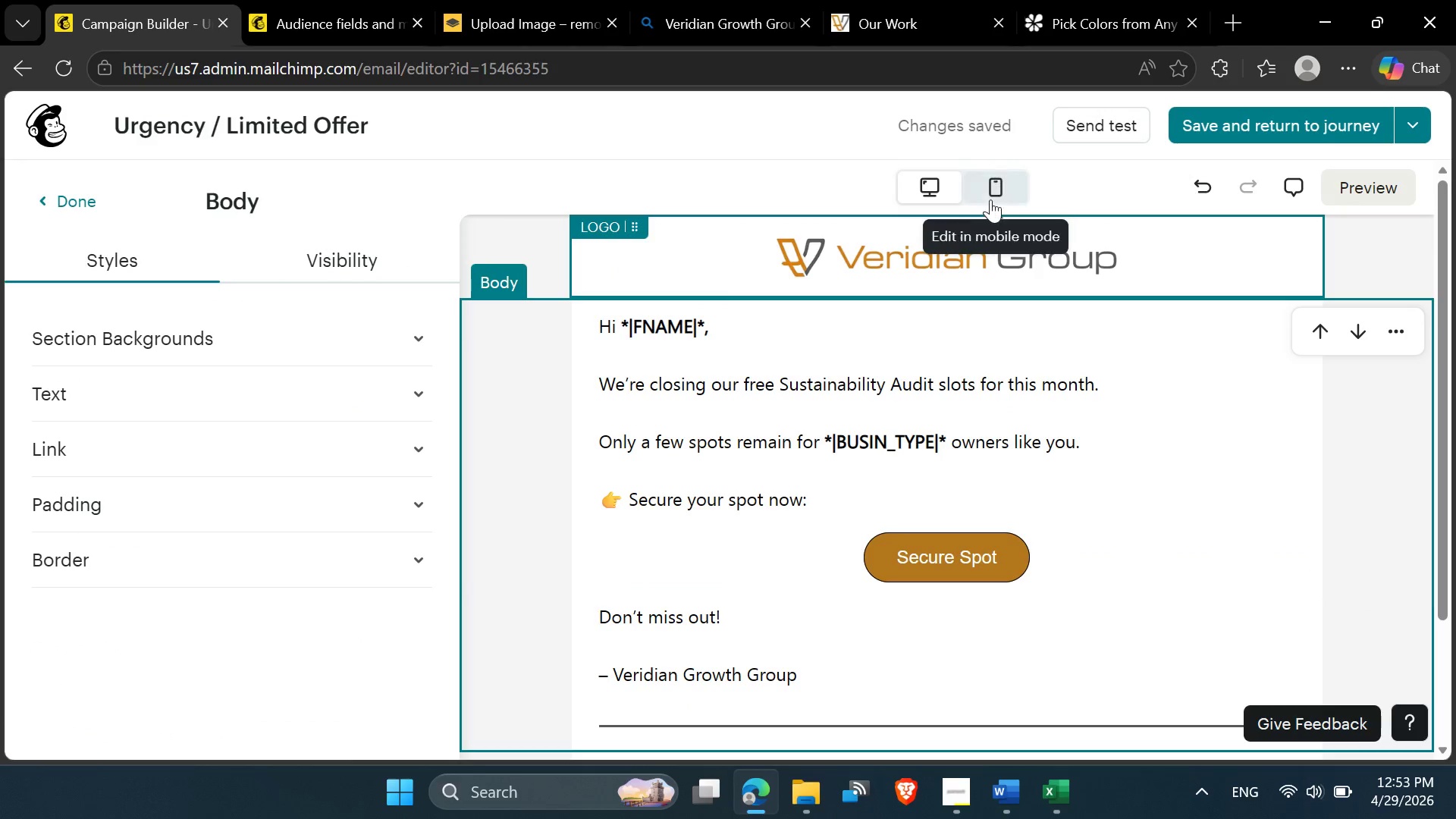 
left_click([990, 198])
 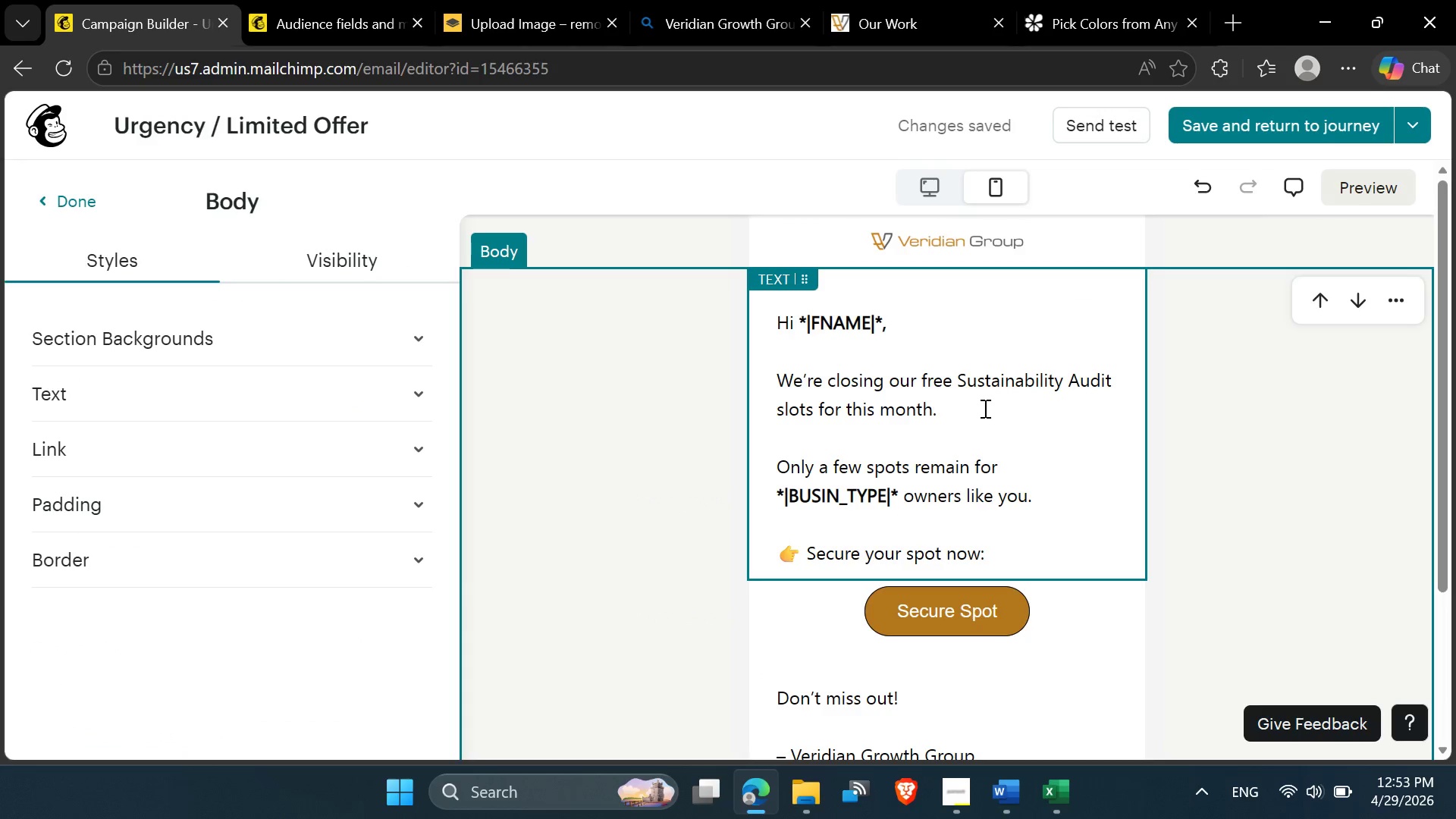 
scroll: coordinate [979, 425], scroll_direction: down, amount: 1.0
 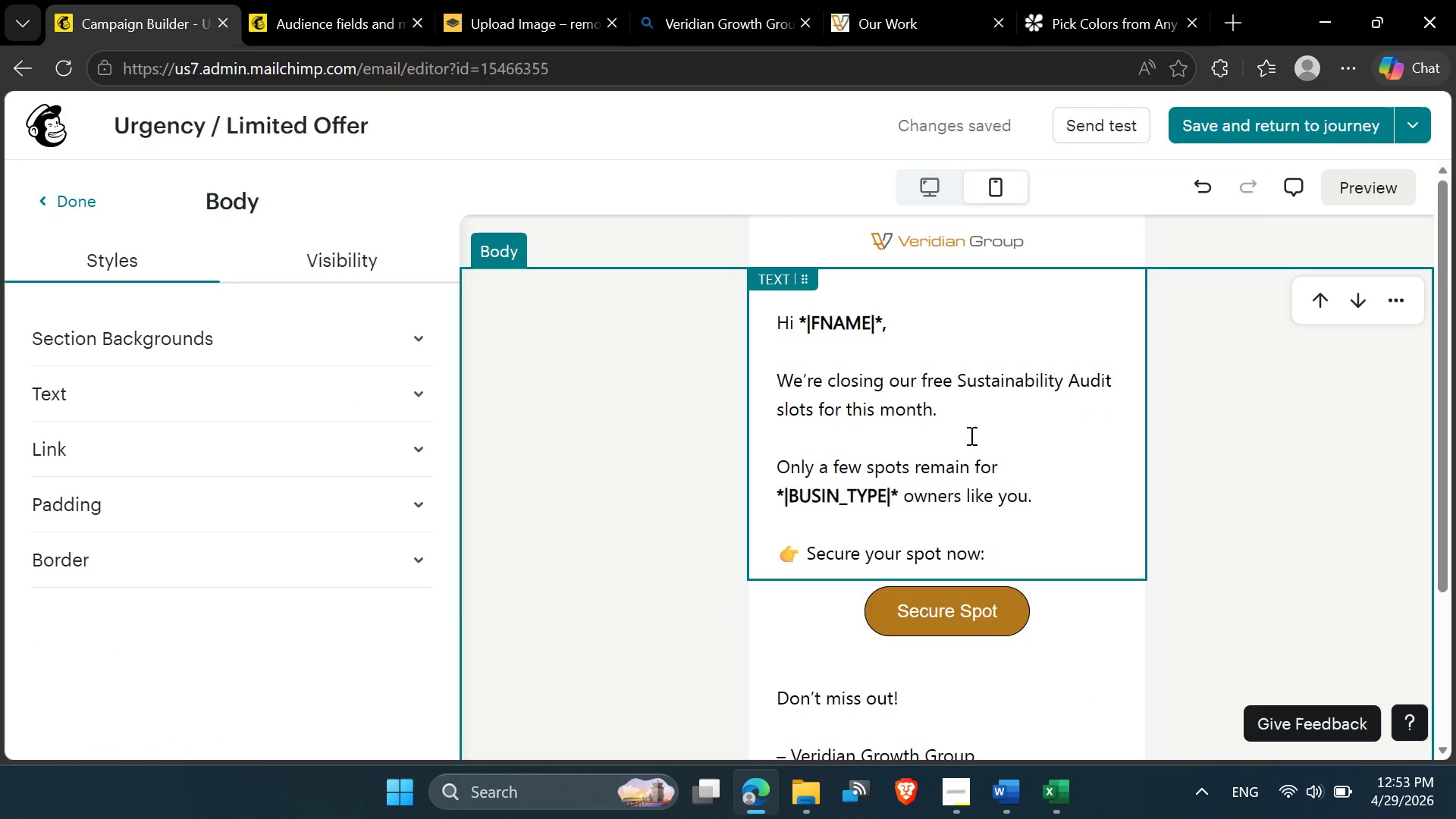 
hold_key(key=ControlLeft, duration=0.98)
scroll: coordinate [970, 435], scroll_direction: down, amount: 2.0
 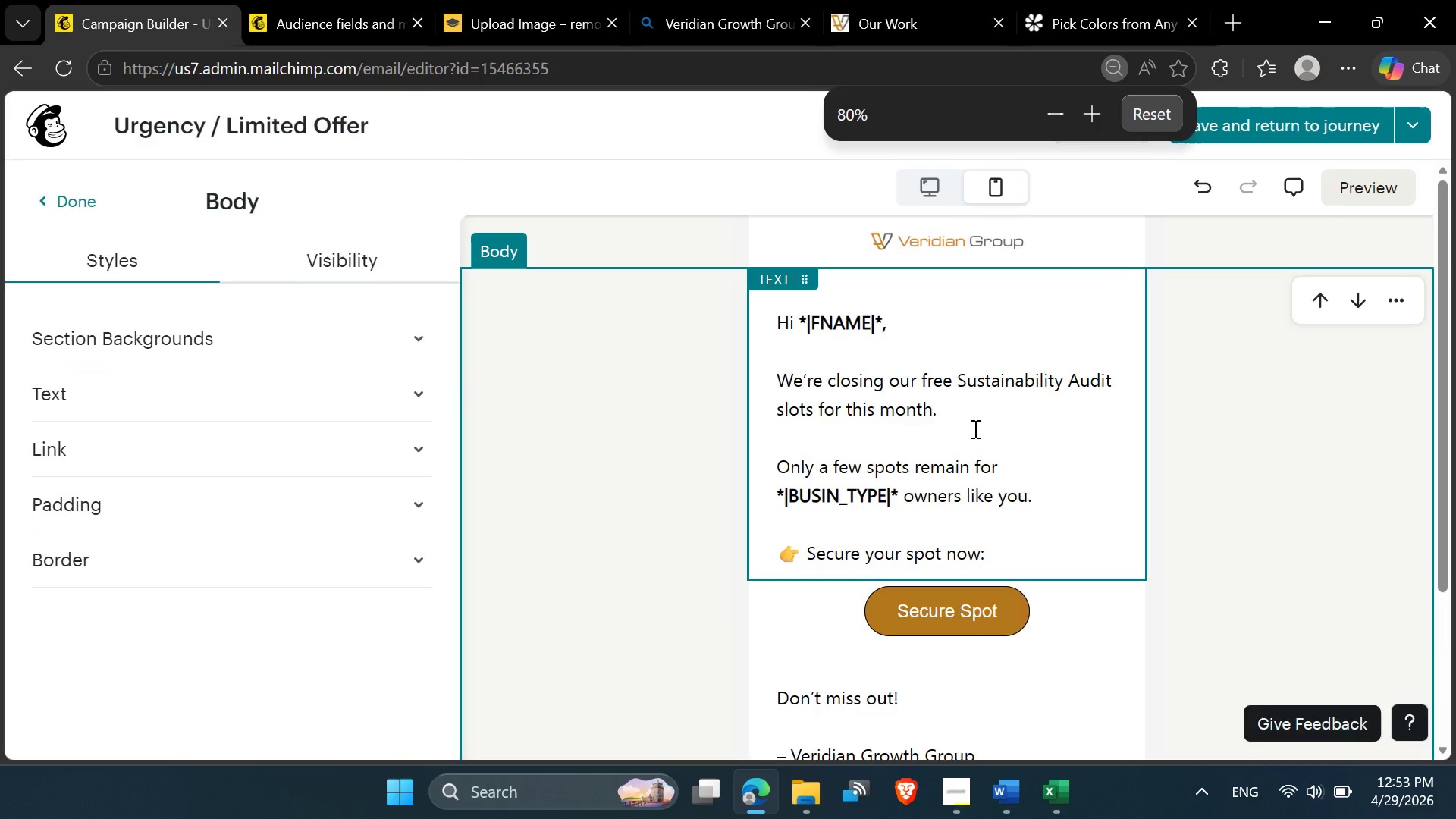 
hold_key(key=ControlLeft, duration=1.7)
scroll: coordinate [964, 400], scroll_direction: down, amount: 1.0
 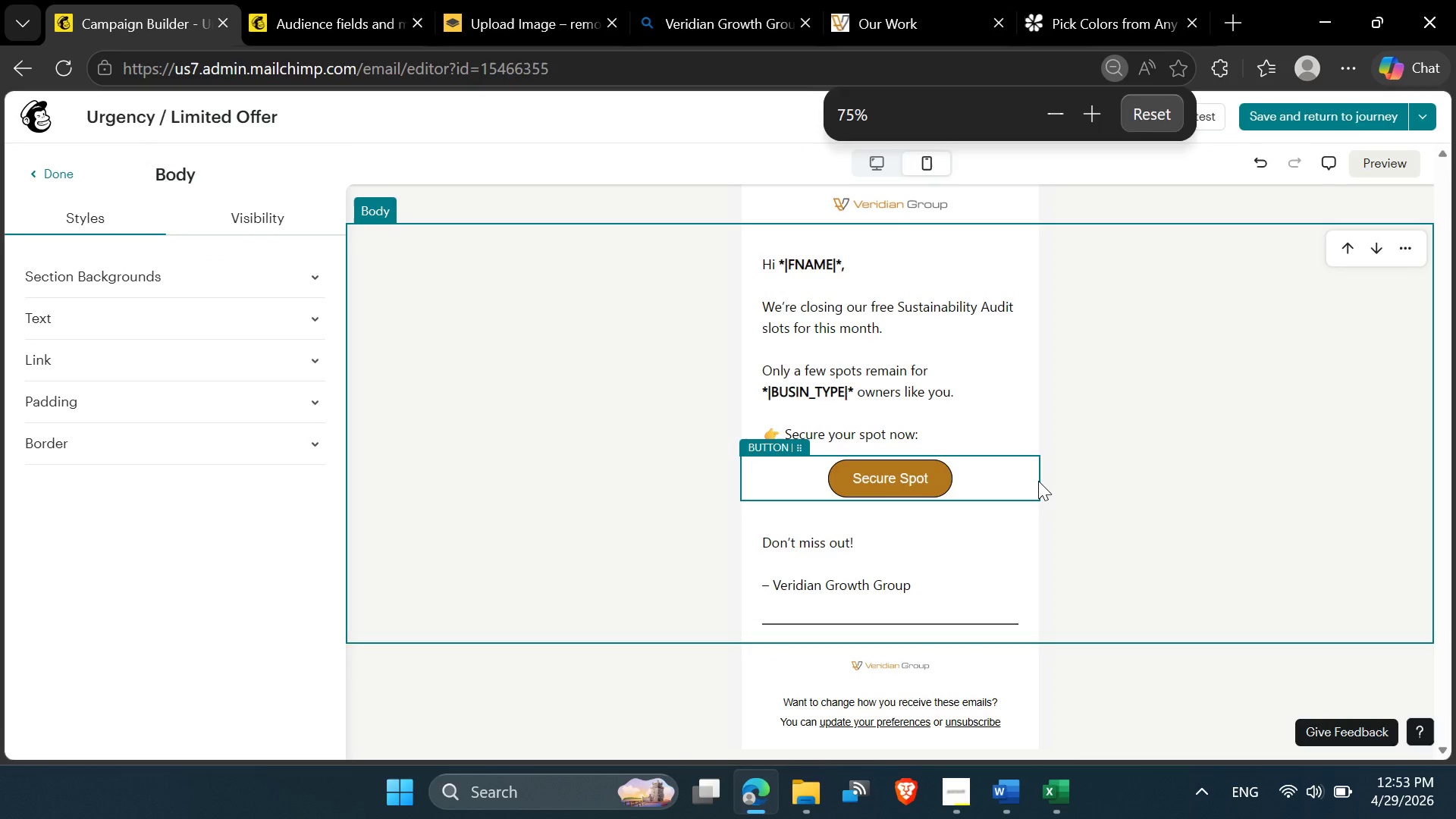 
scroll: coordinate [1043, 463], scroll_direction: none, amount: 0.0
 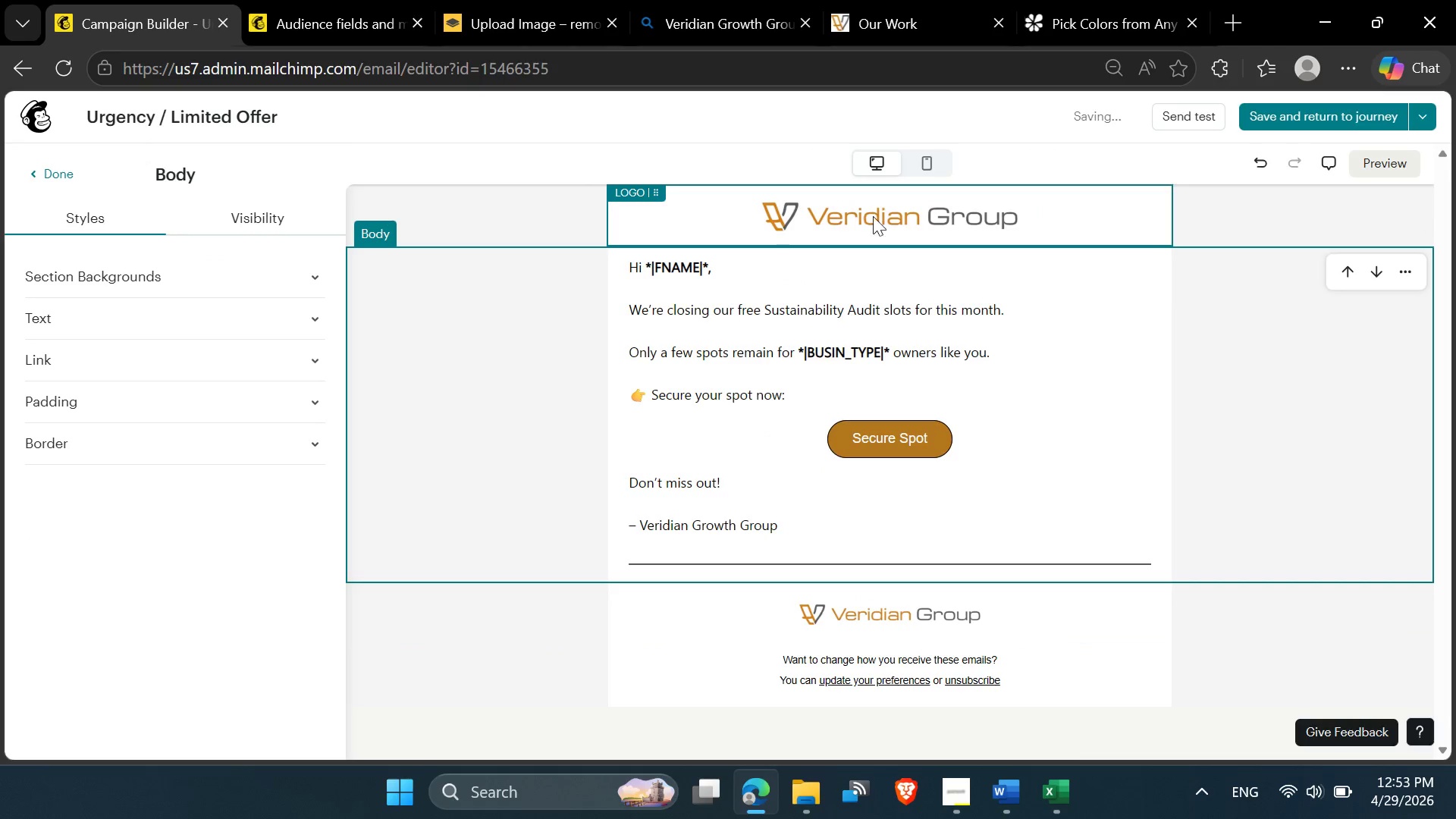 
scroll: coordinate [875, 365], scroll_direction: up, amount: 1.0
 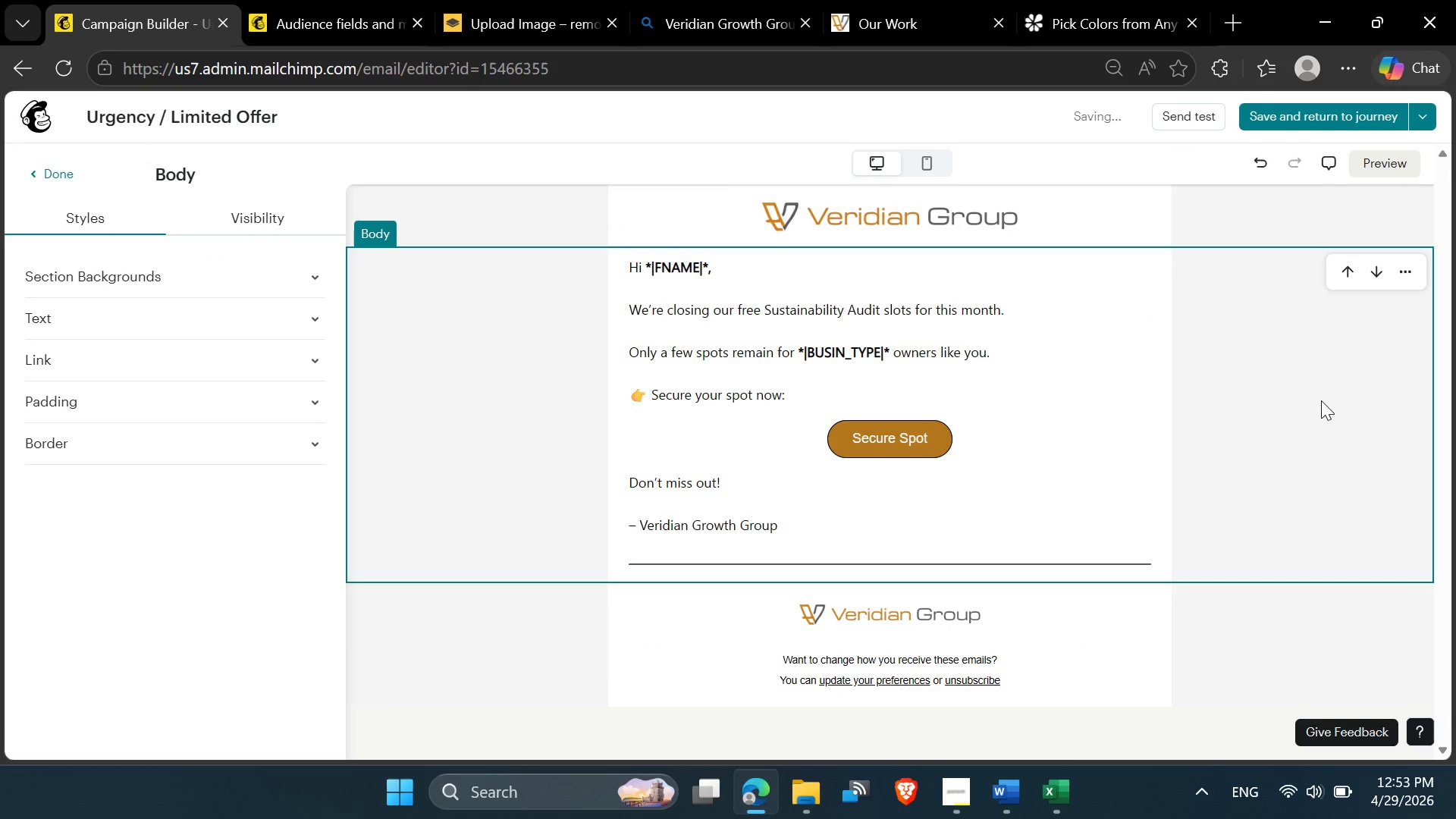 
left_click([1321, 400])
 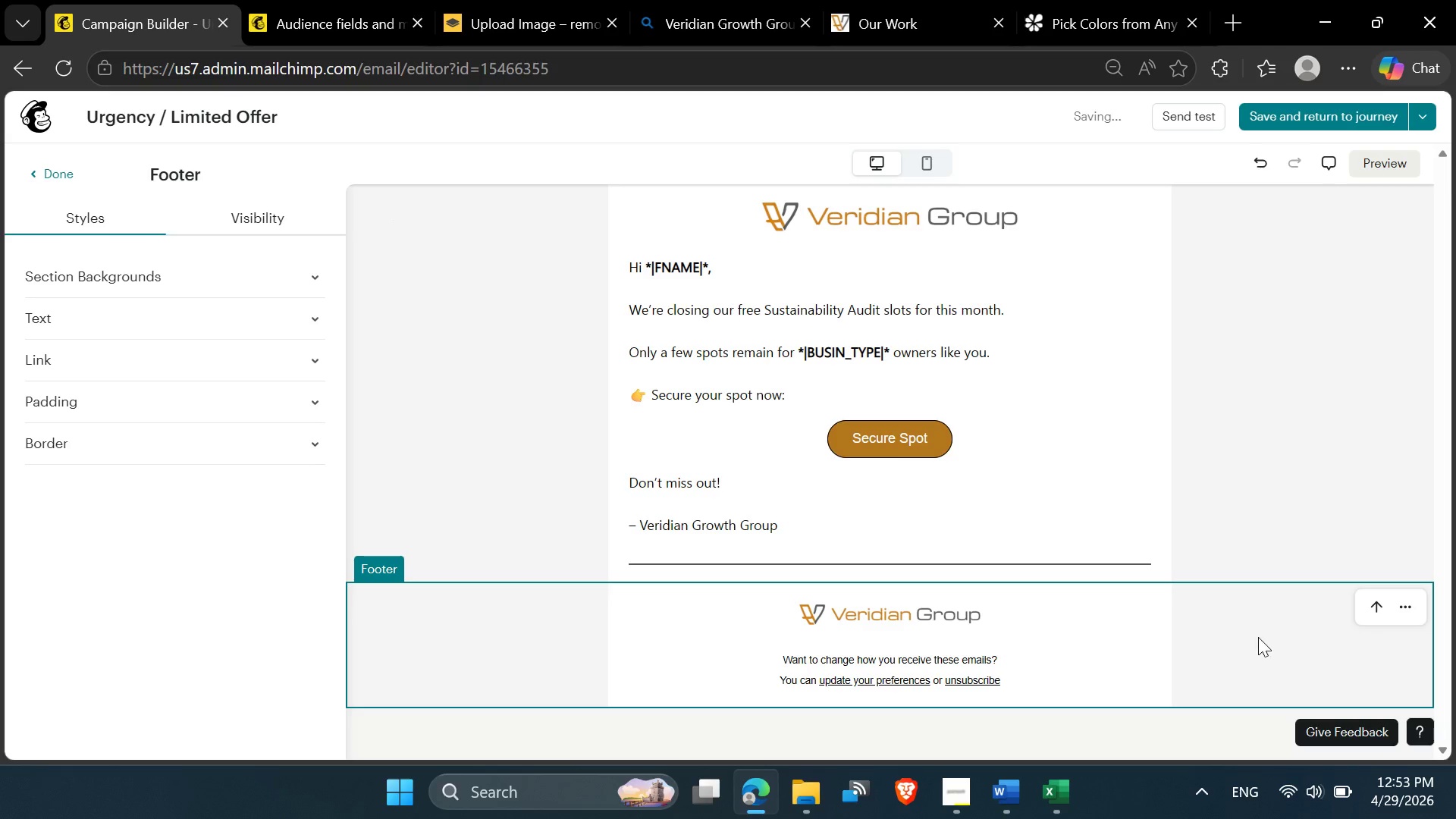 
left_click([1224, 334])